 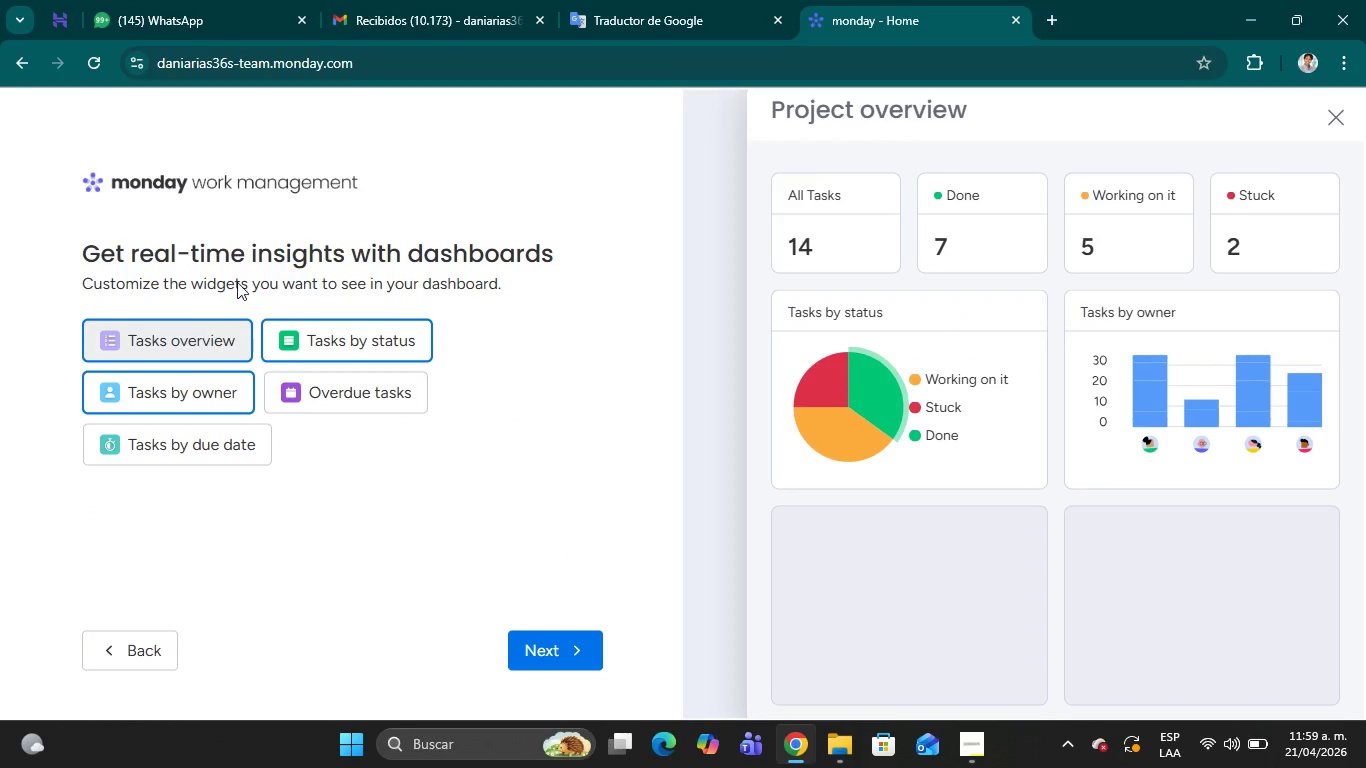 
left_click([299, 393])
 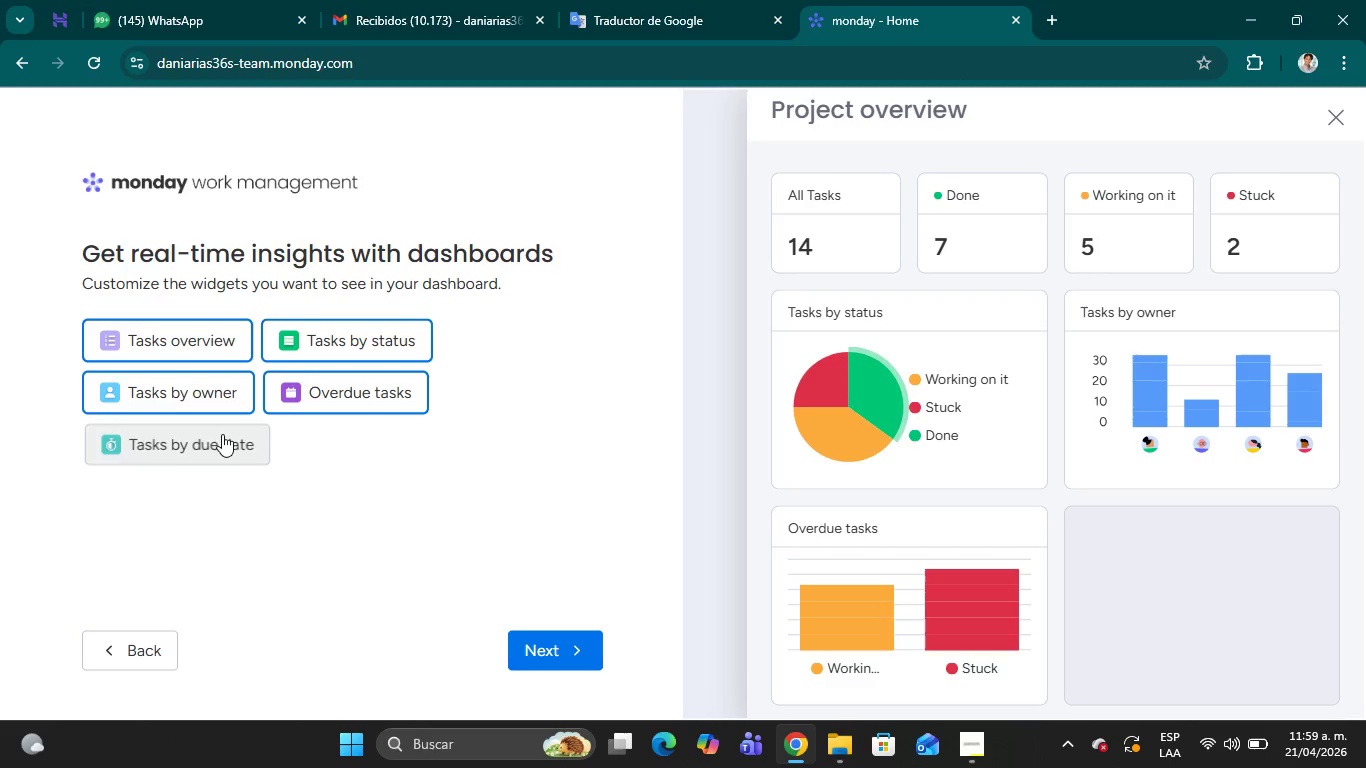 
left_click([222, 434])
 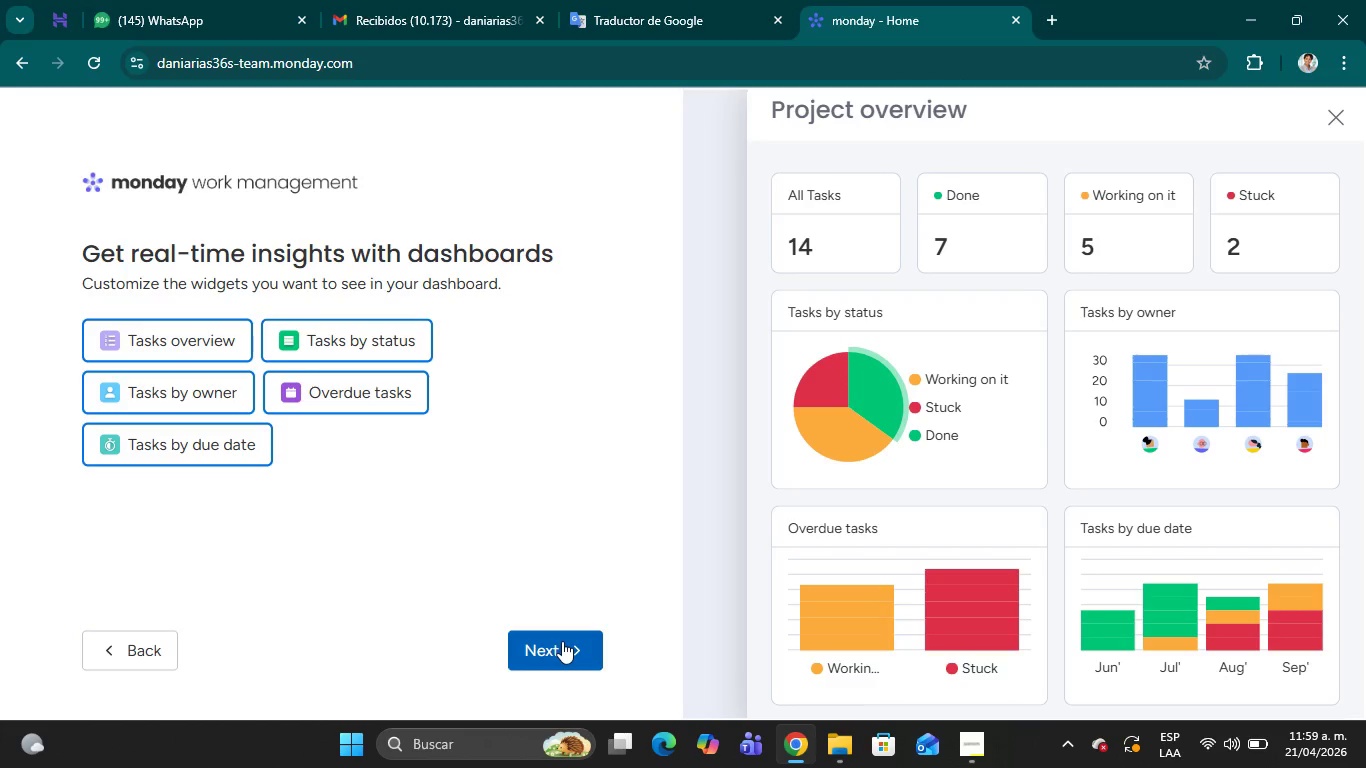 
left_click([562, 641])
 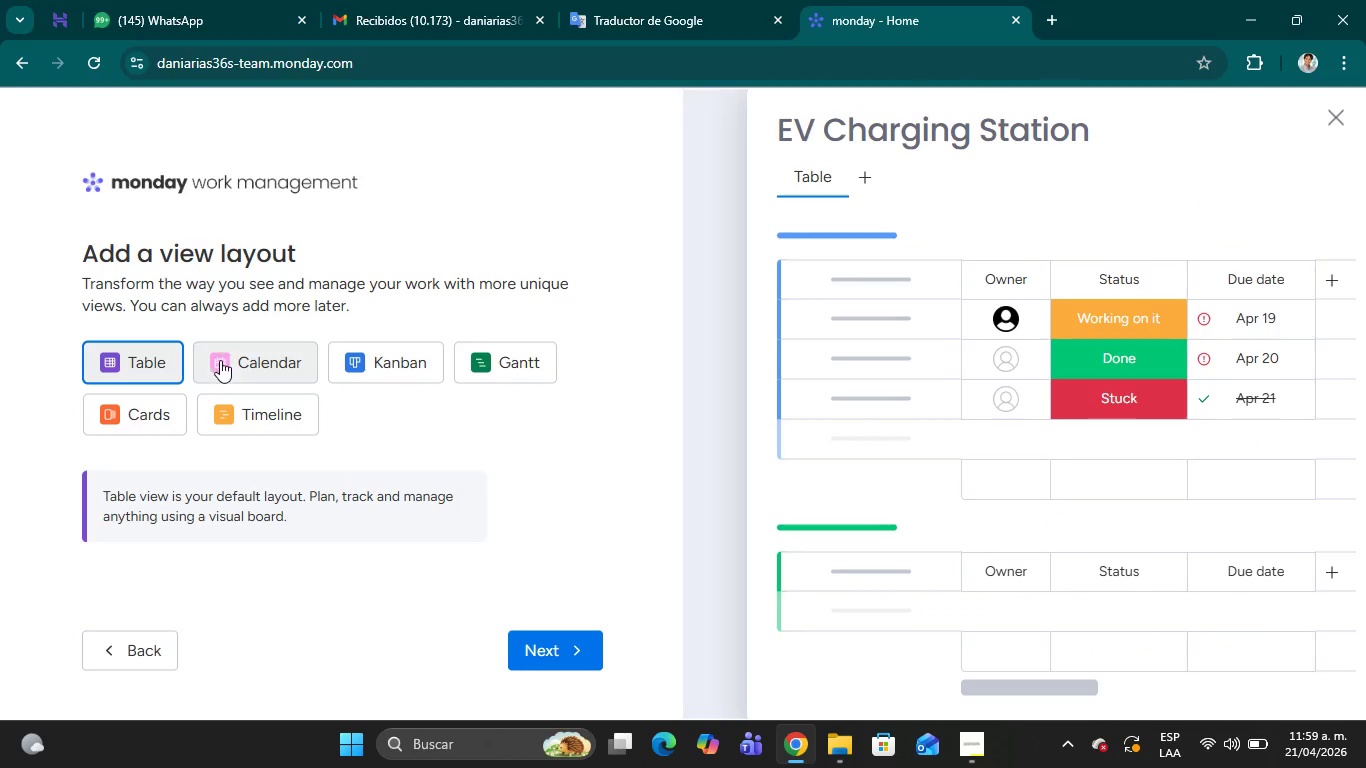 
left_click([229, 363])
 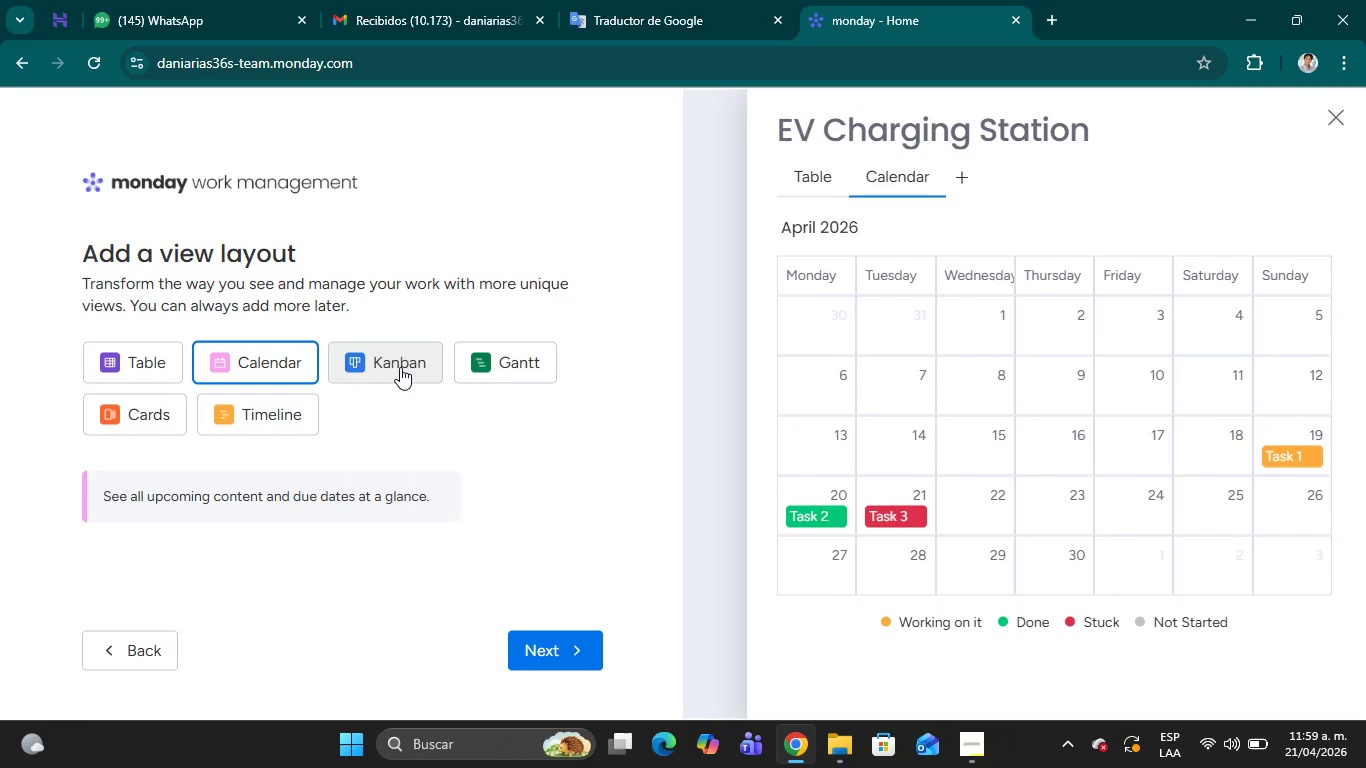 
left_click([400, 367])
 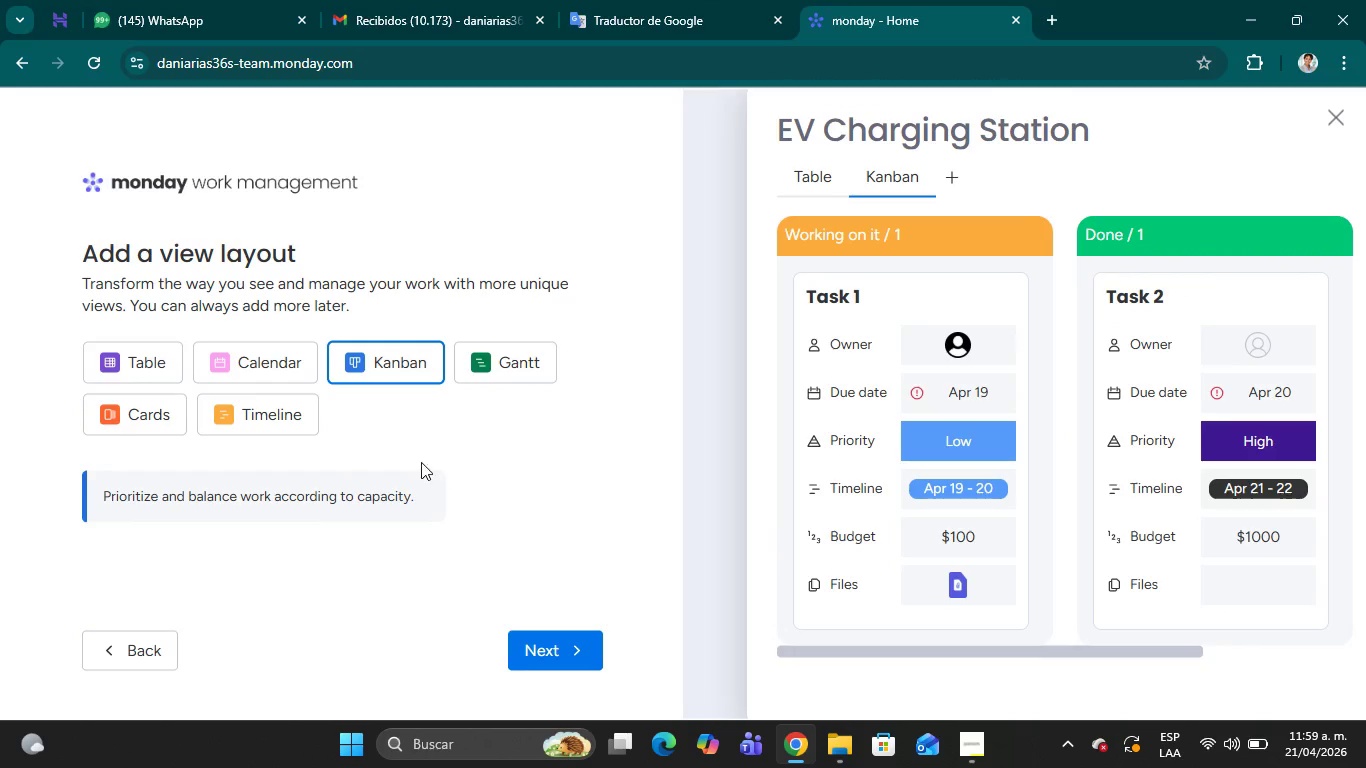 
left_click([533, 636])
 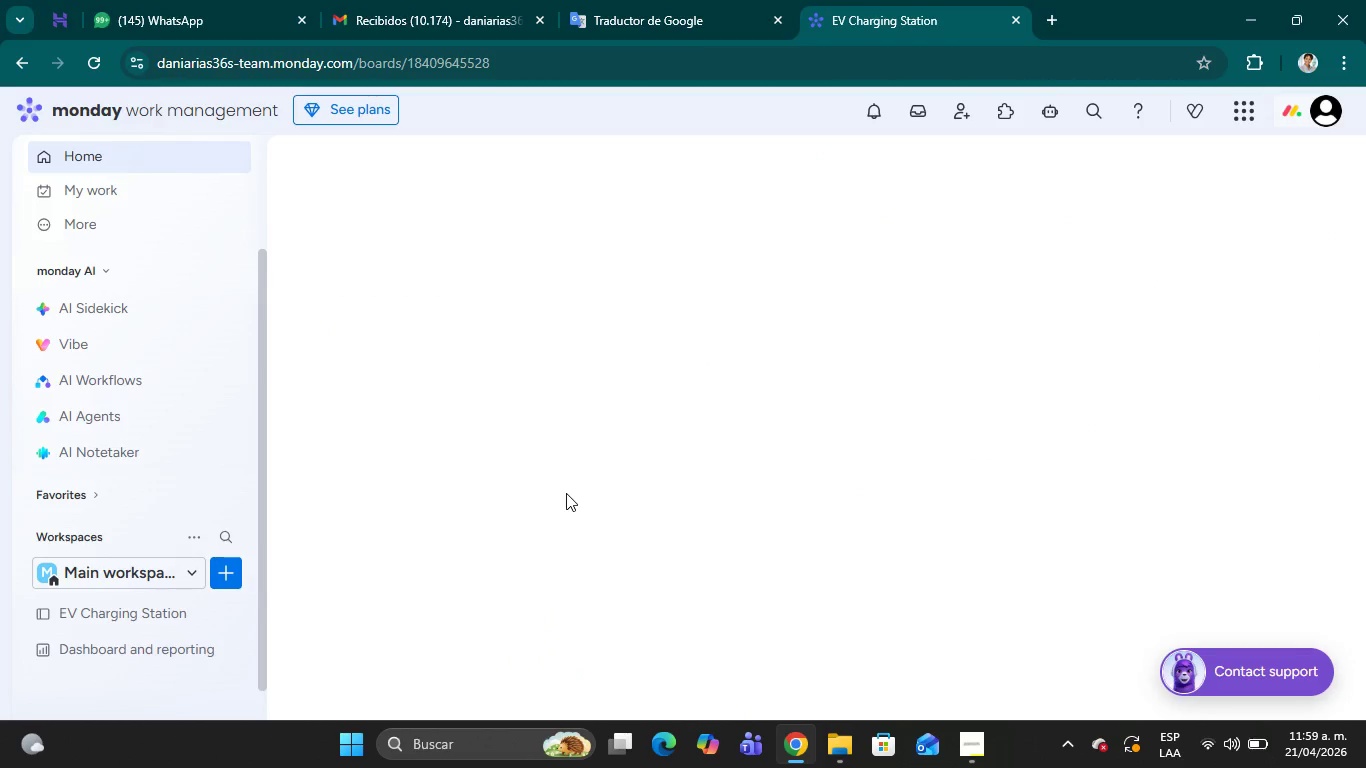 
wait(13.82)
 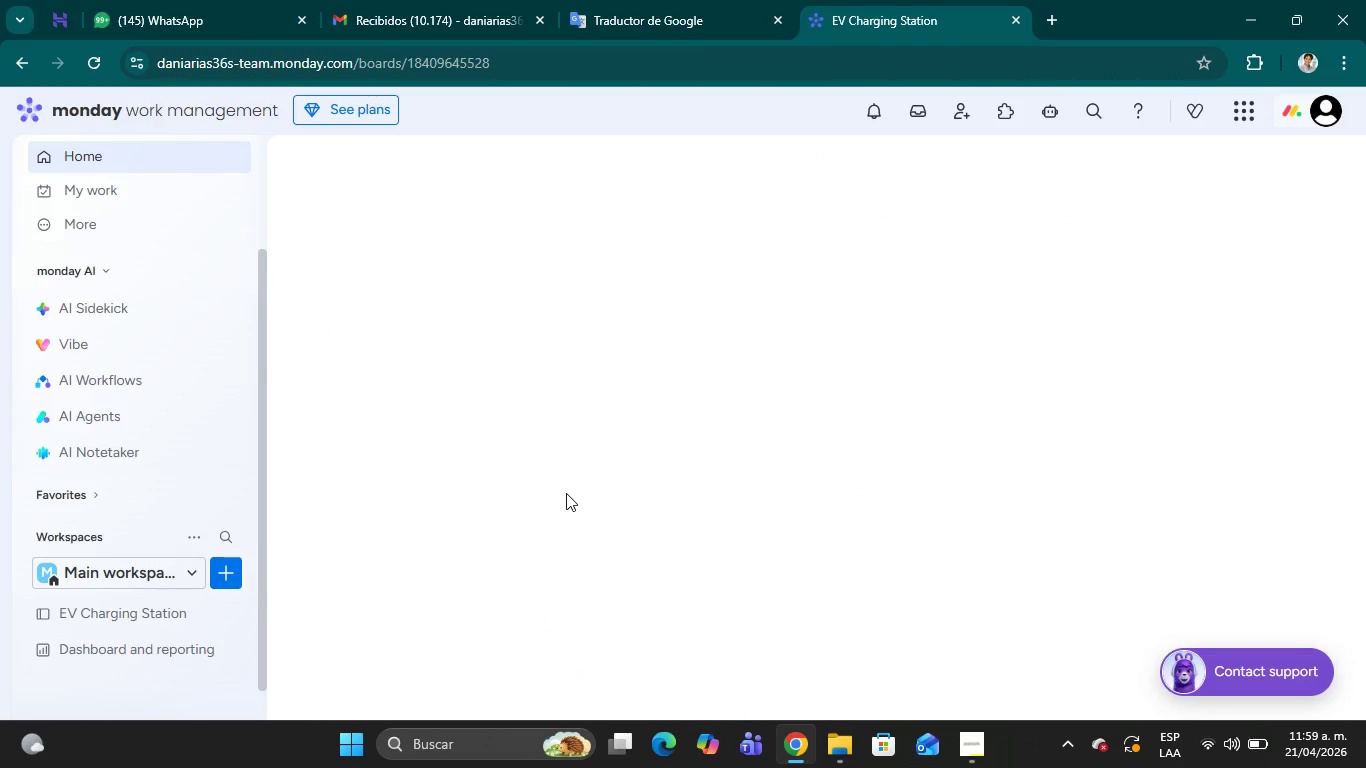 
mouse_move([499, 653])
 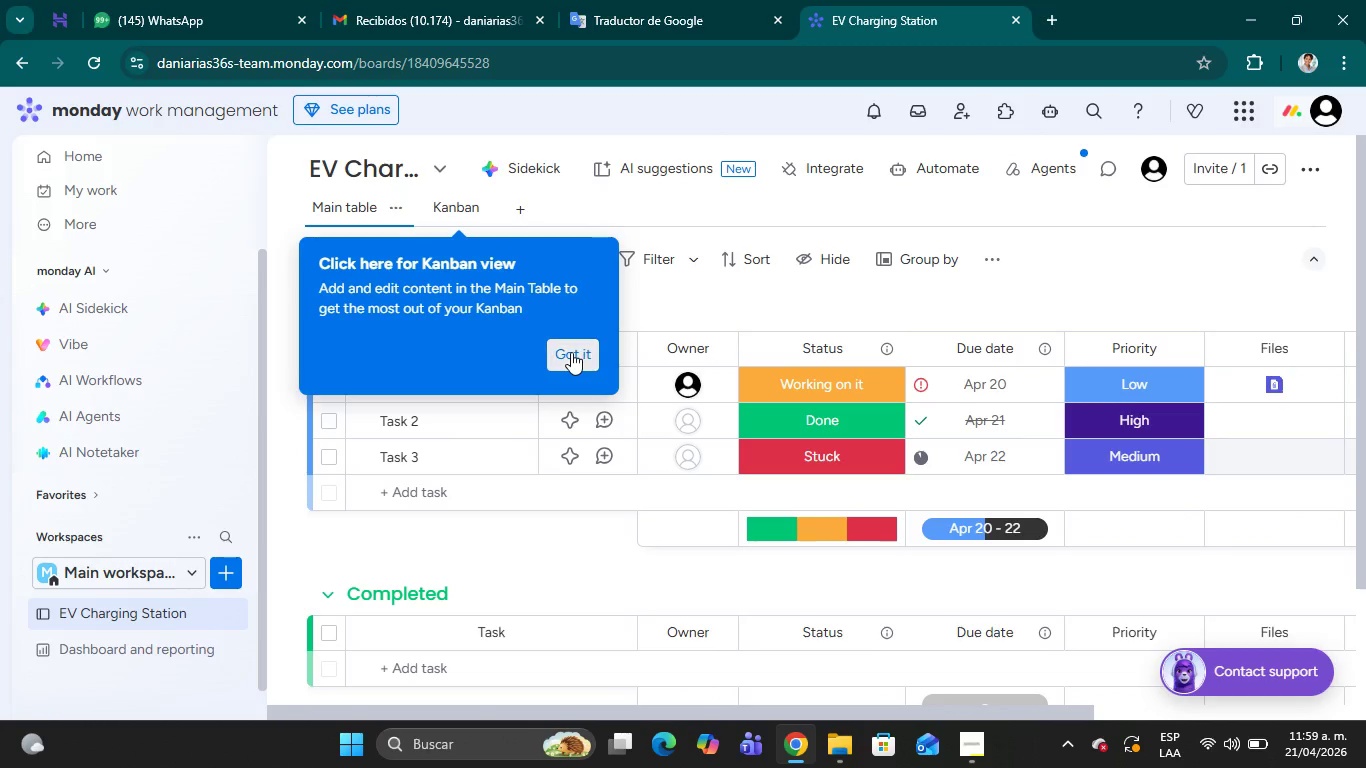 
left_click([571, 352])
 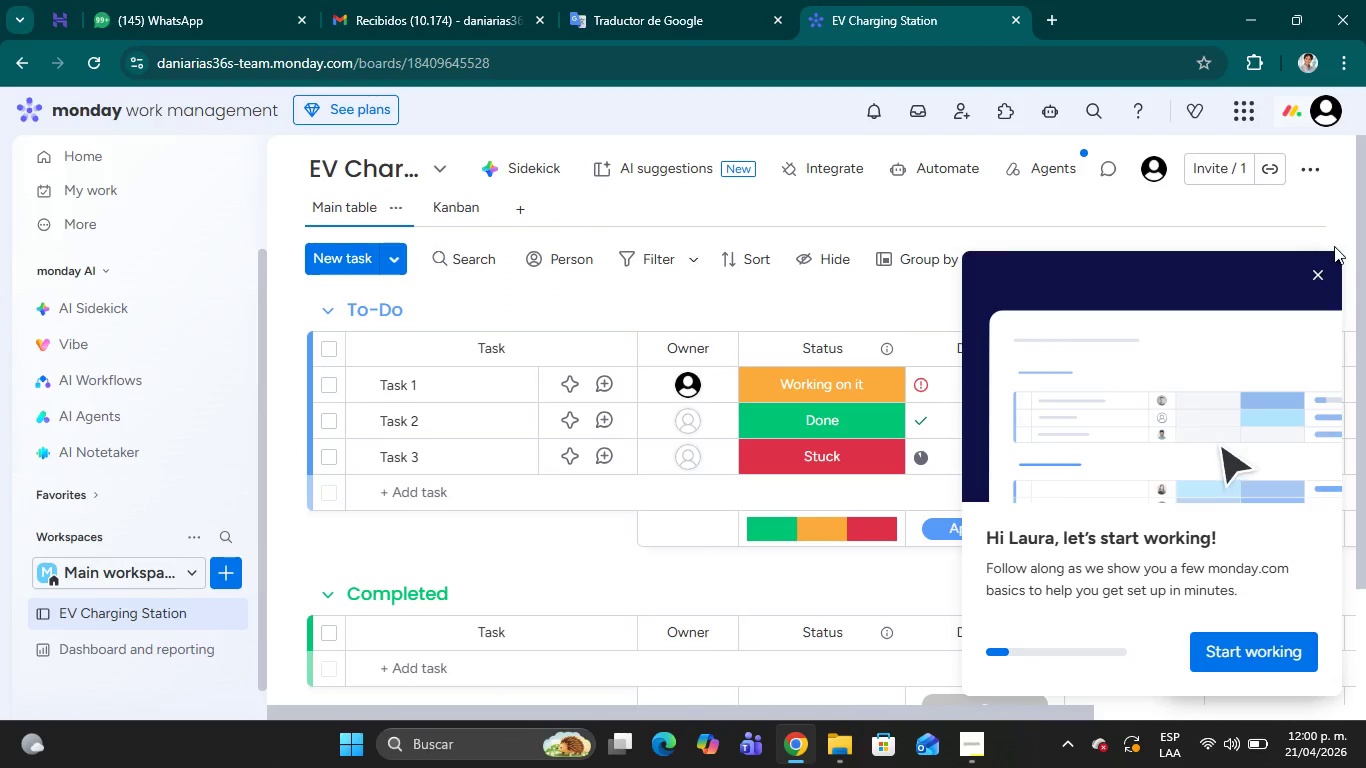 
left_click([1320, 273])
 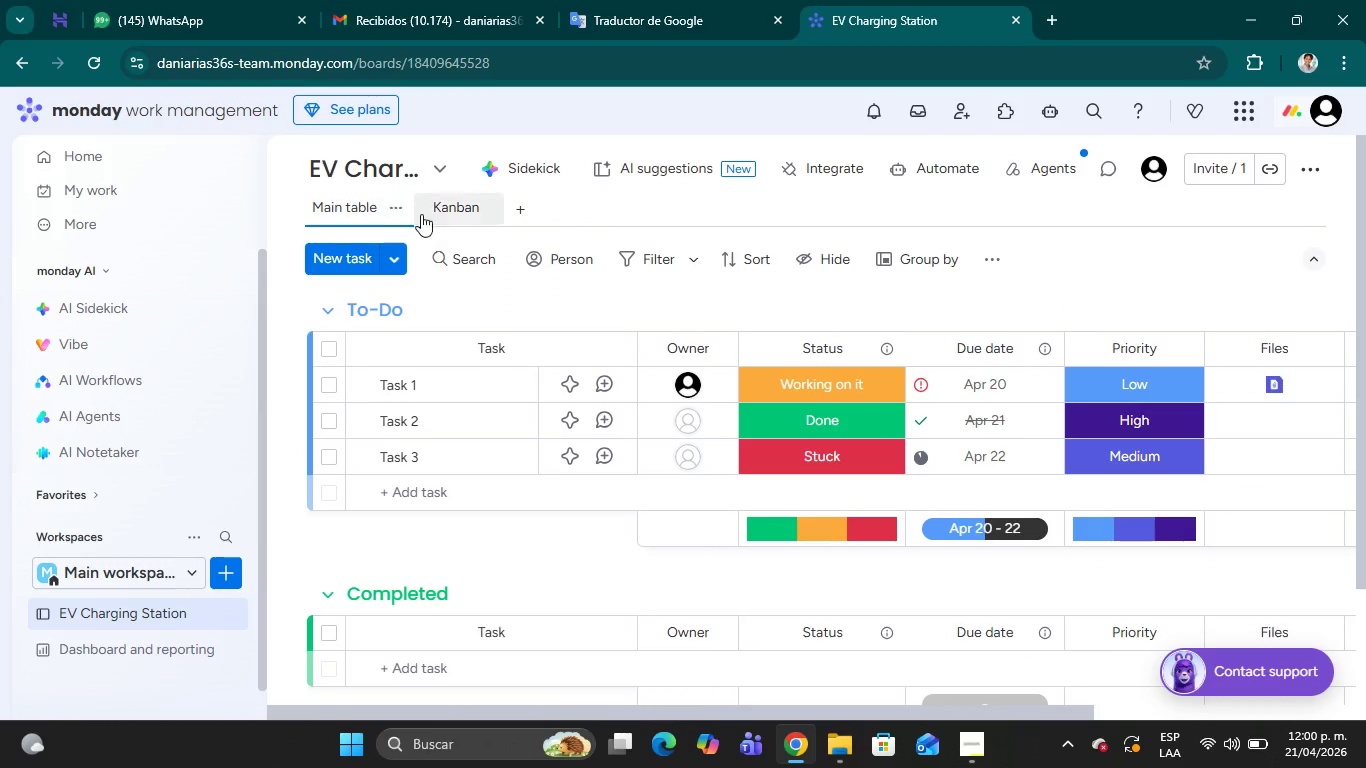 
mouse_move([441, 206])
 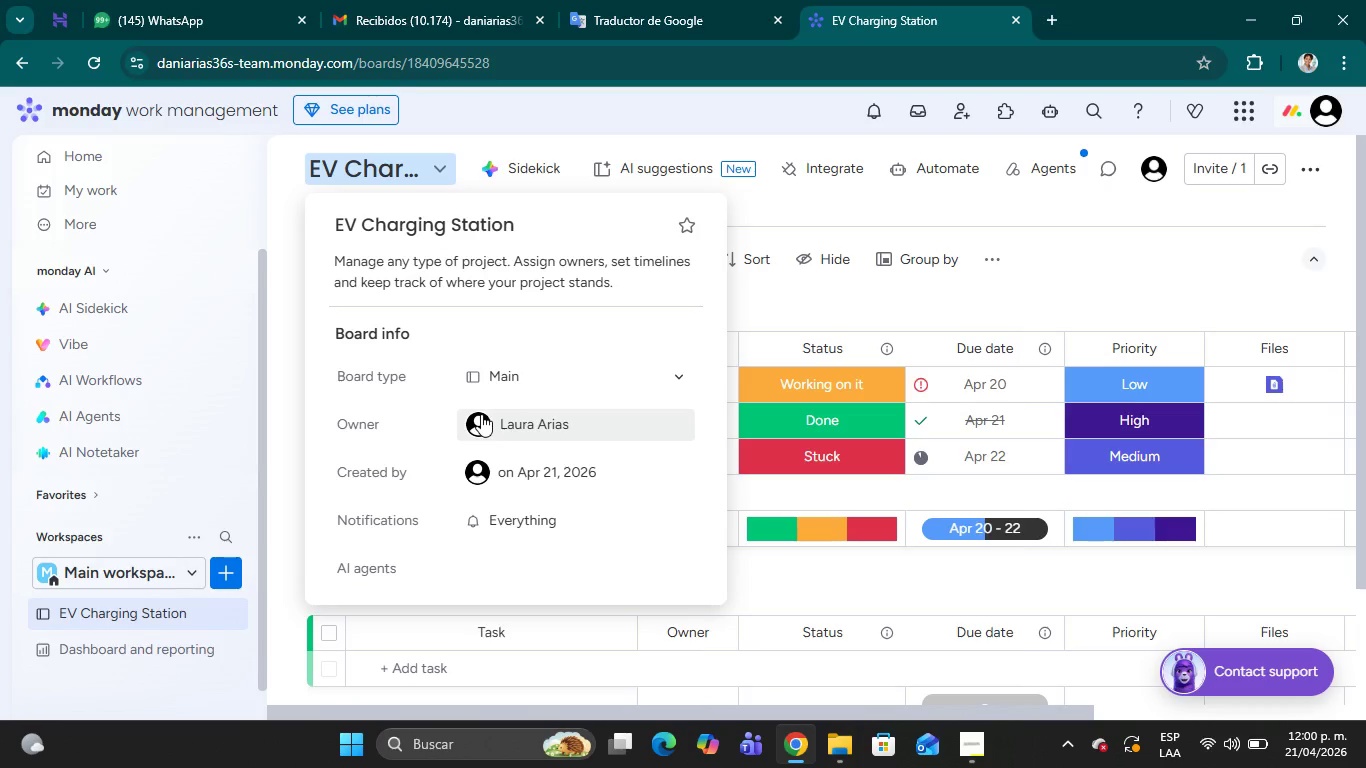 
scroll: coordinate [483, 416], scroll_direction: down, amount: 2.0
 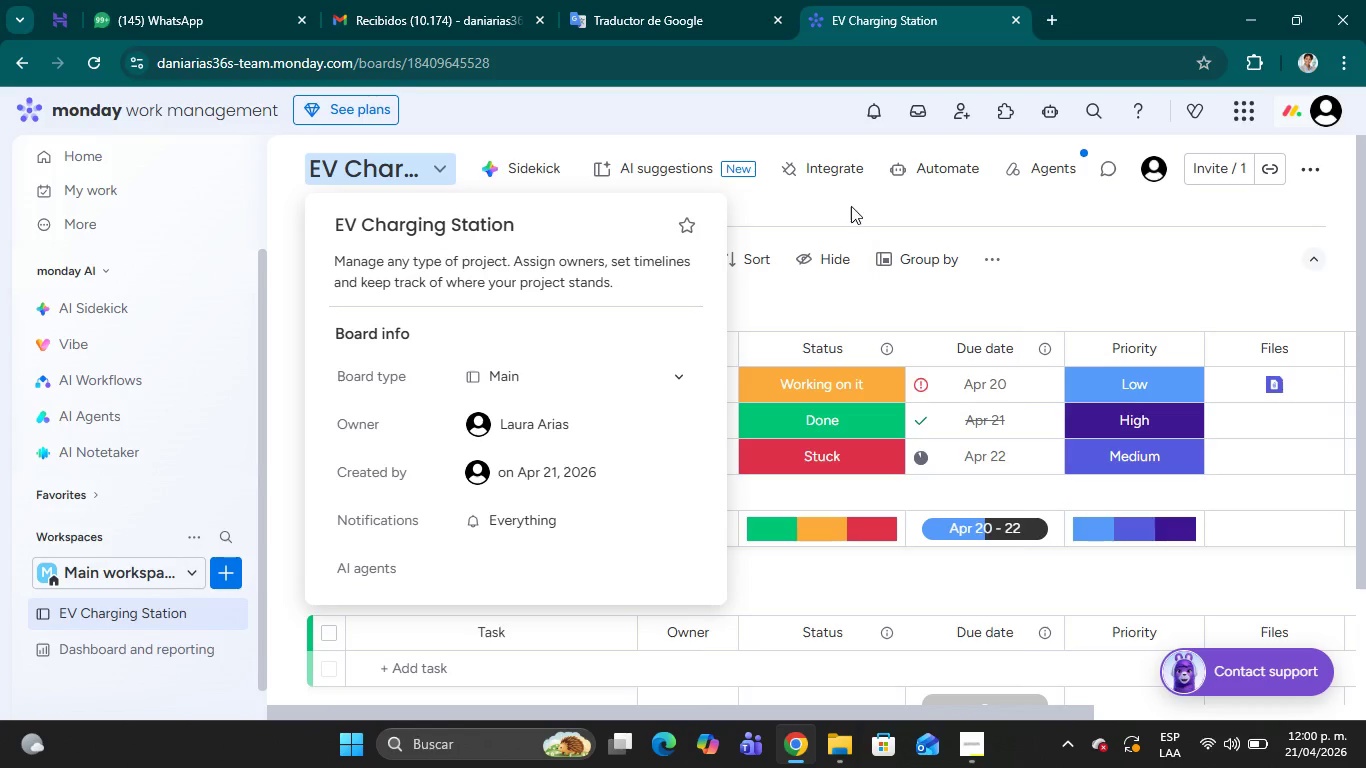 
left_click([851, 204])
 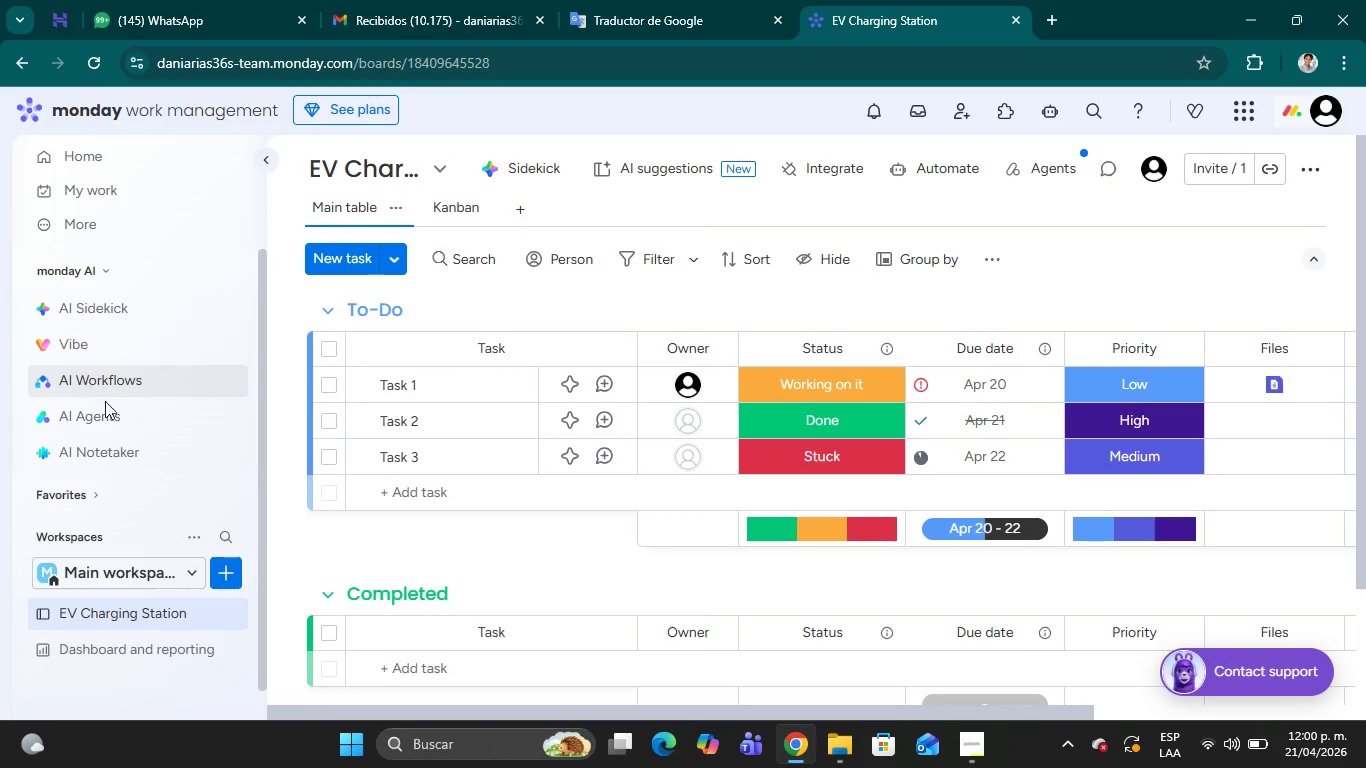 
scroll: coordinate [147, 521], scroll_direction: none, amount: 0.0
 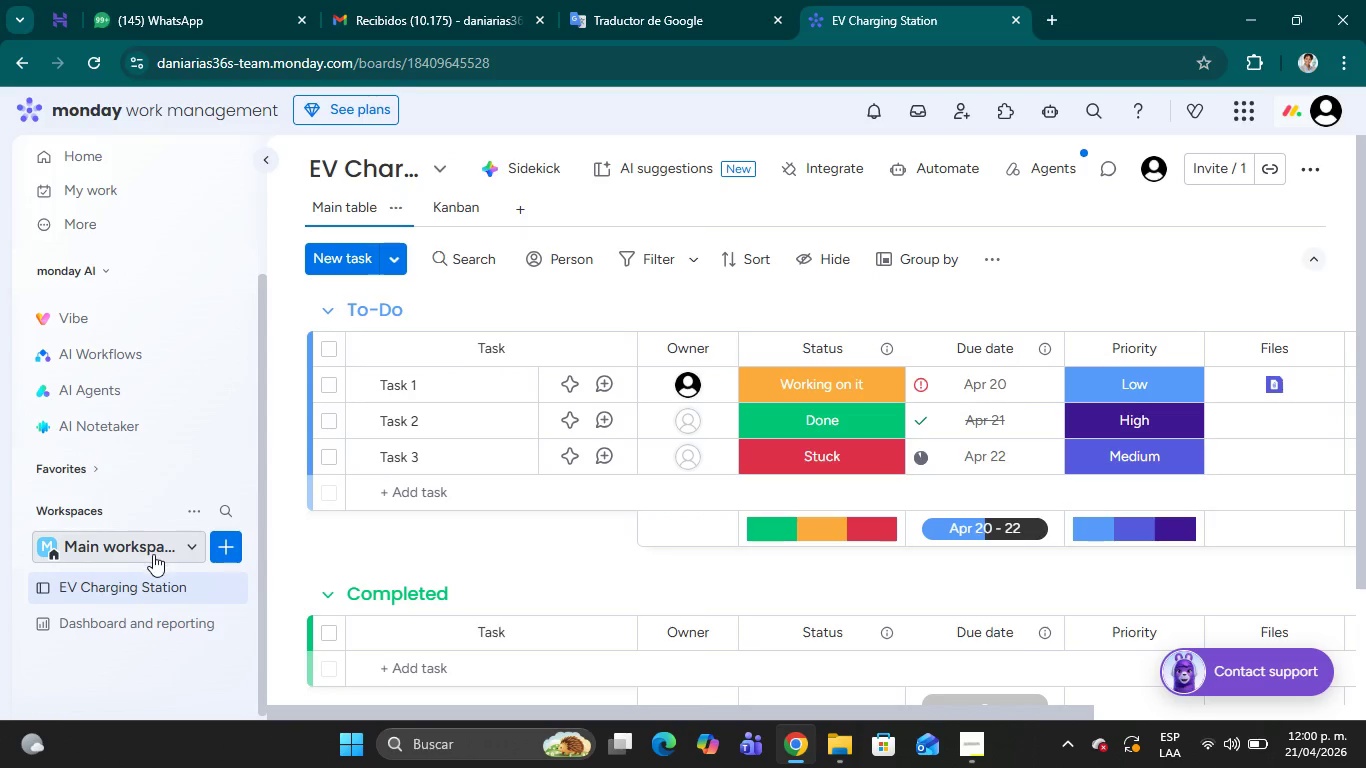 
scroll: coordinate [153, 552], scroll_direction: down, amount: 1.0
 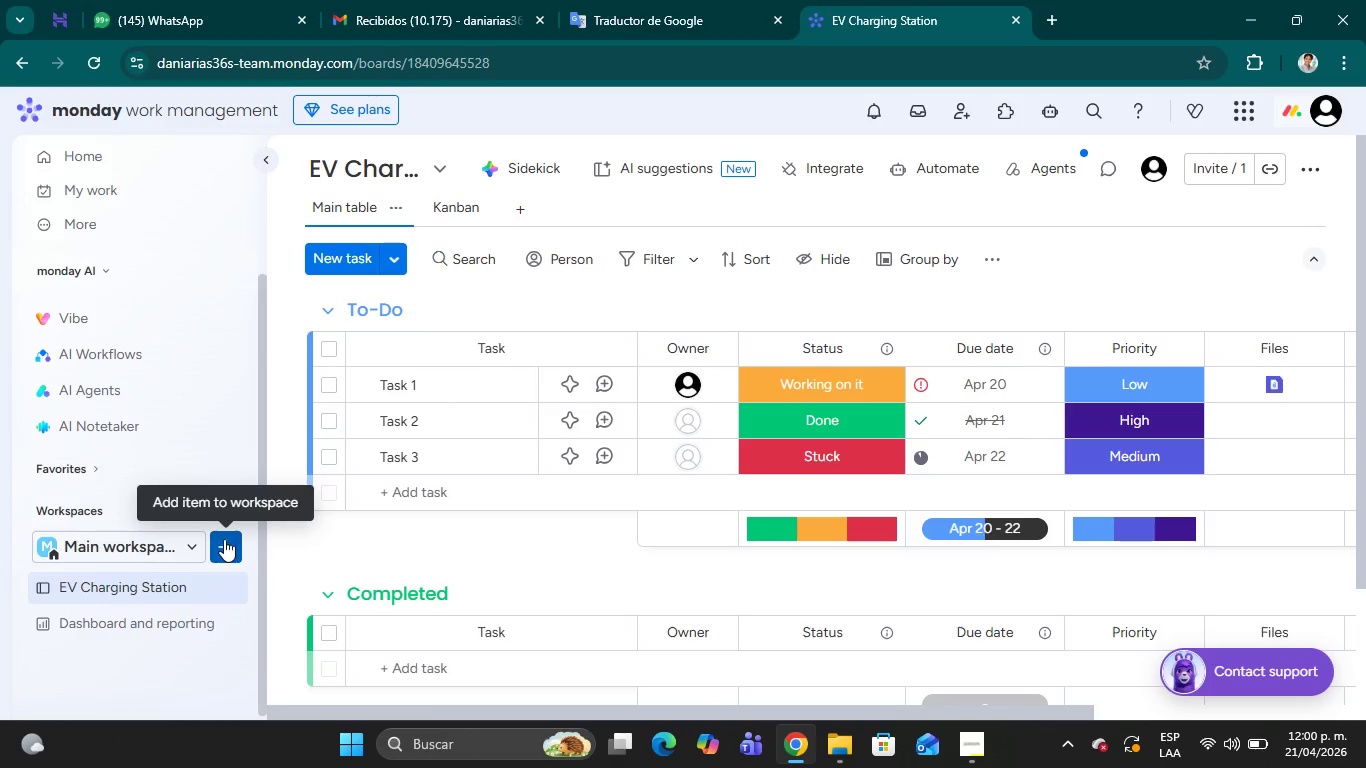 
wait(5.1)
 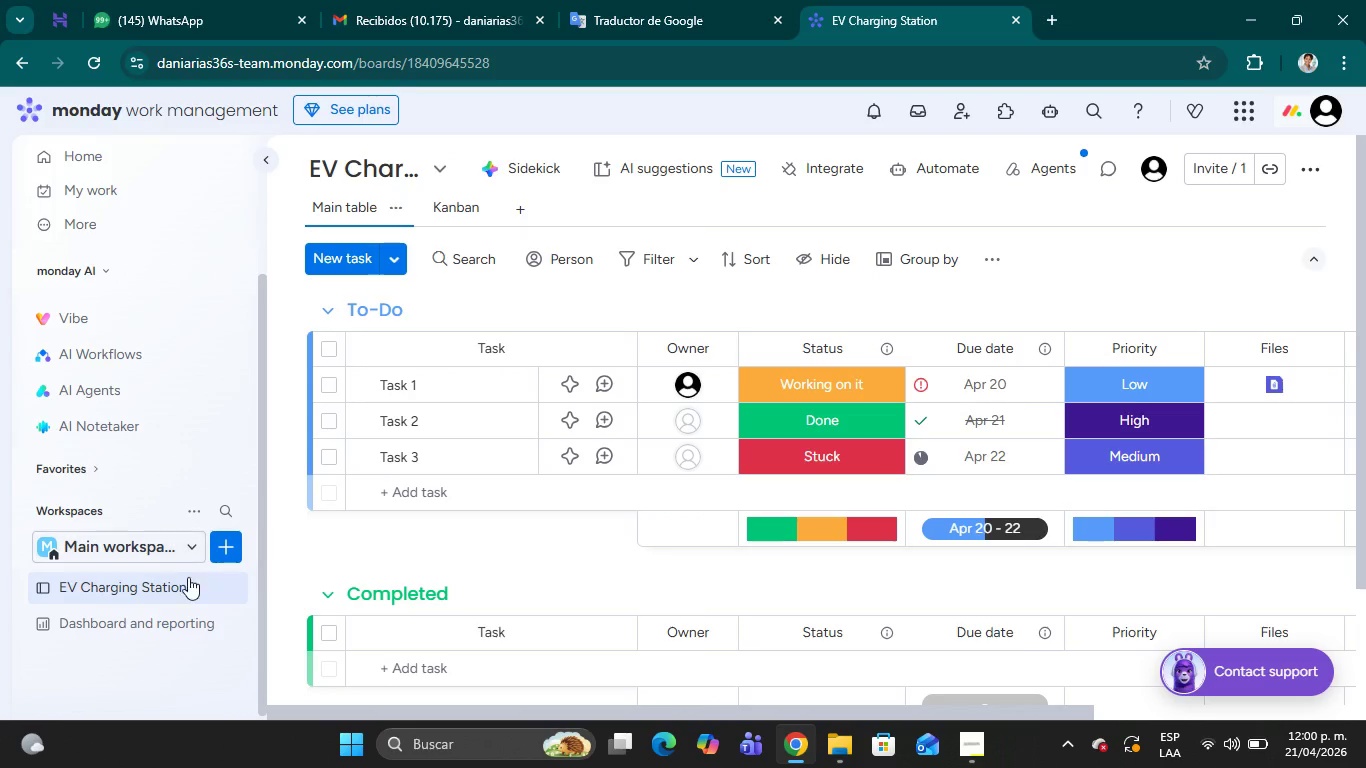 
left_click([224, 547])
 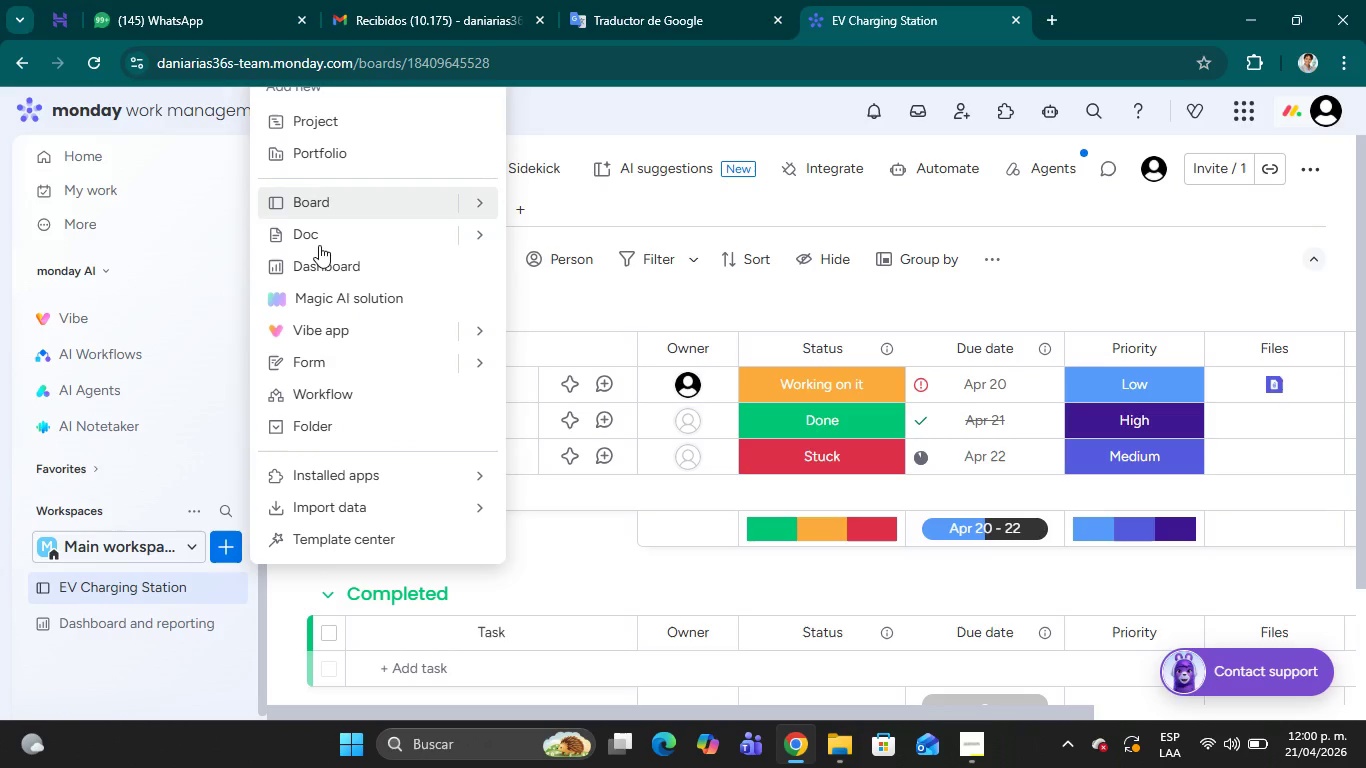 
scroll: coordinate [383, 268], scroll_direction: up, amount: 3.0
 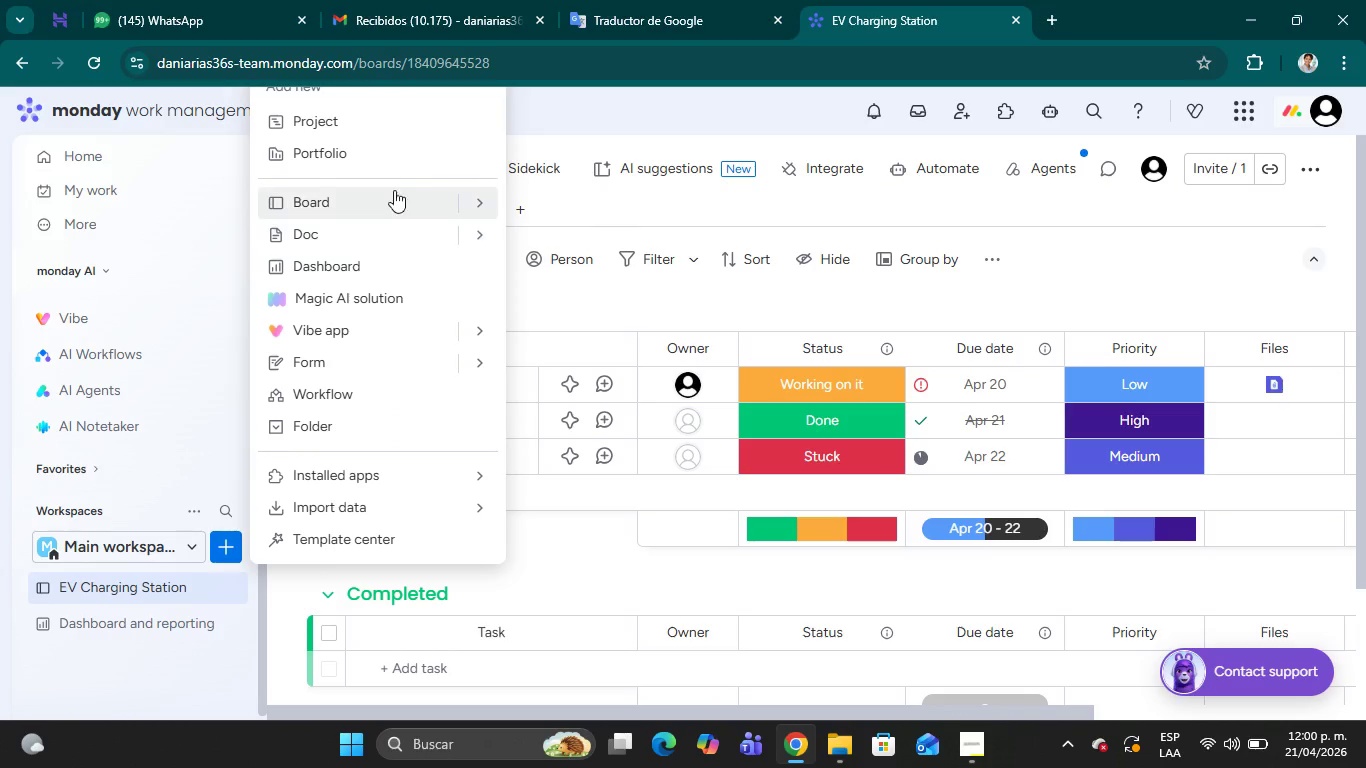 
mouse_move([426, 200])
 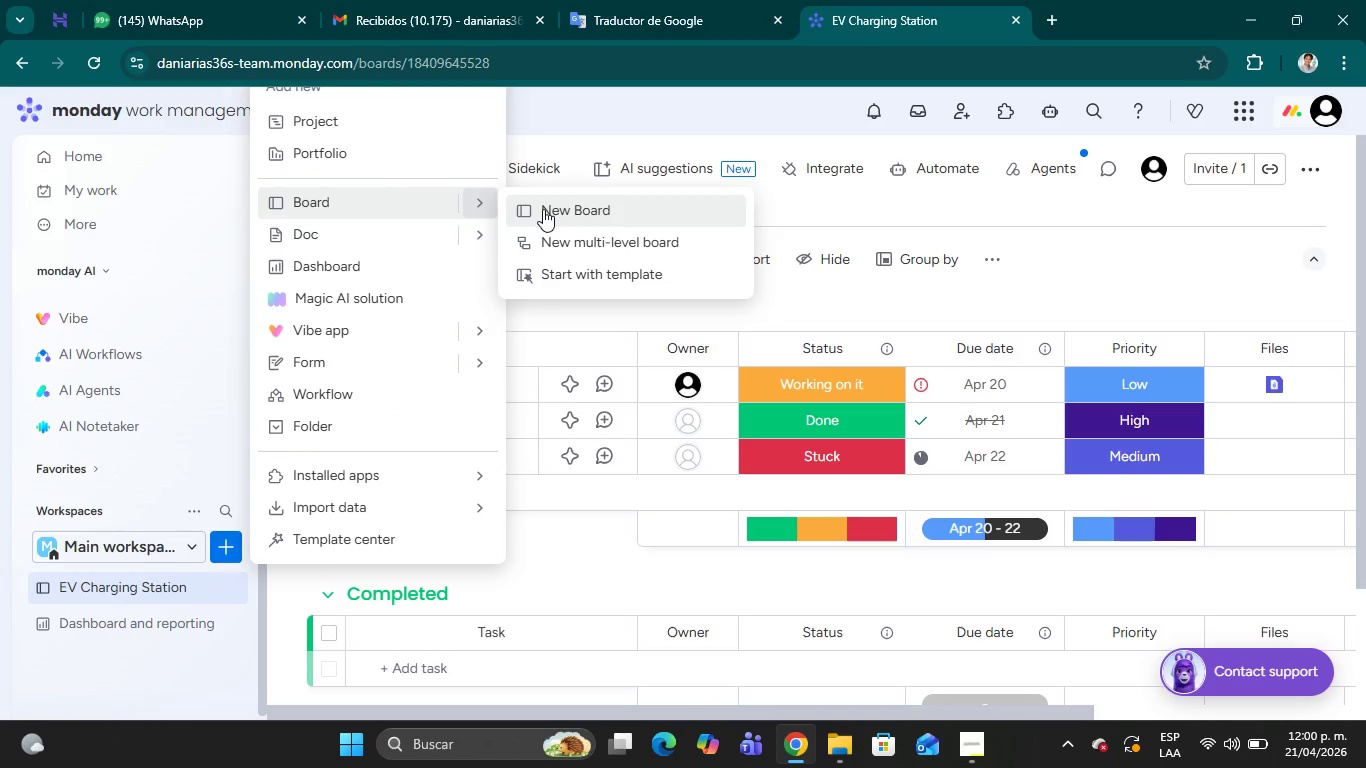 
left_click([543, 209])
 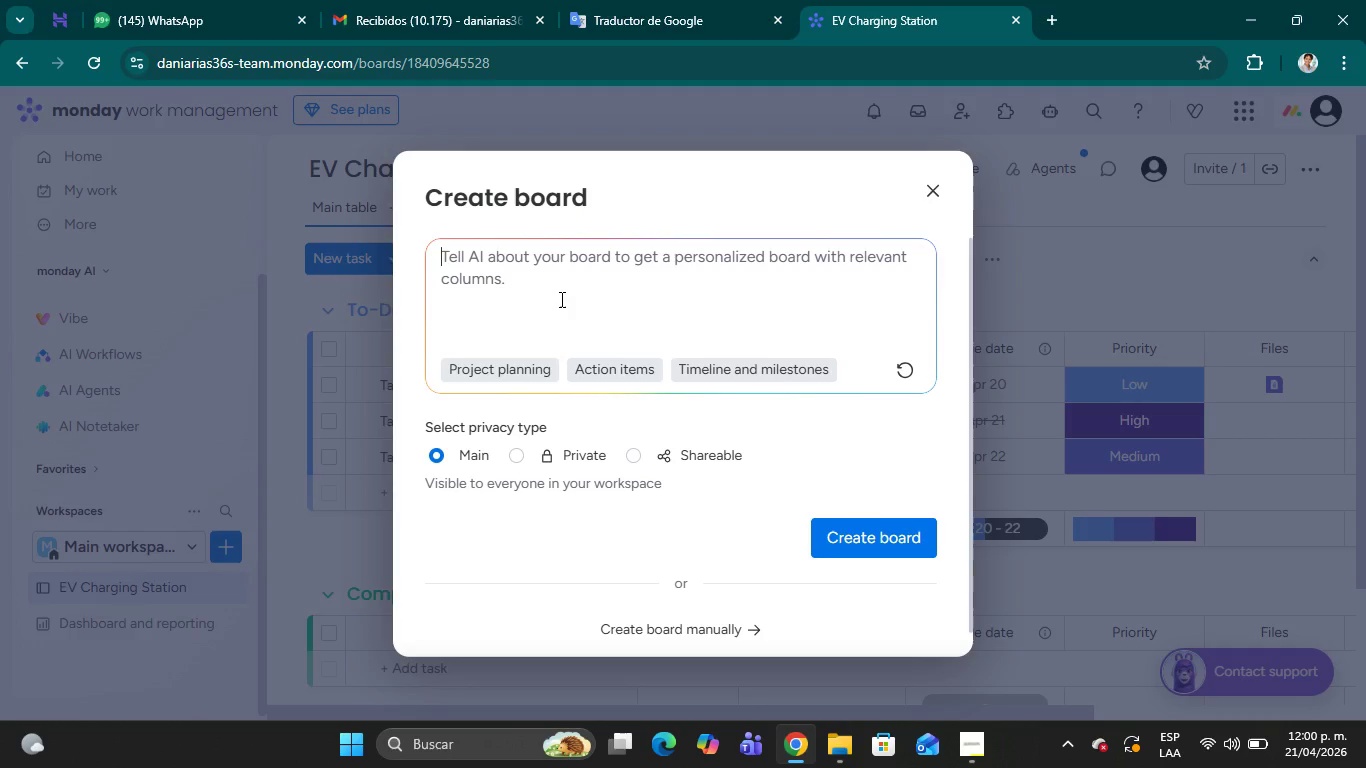 
type(E)
key(Backspace)
type(Aor)
key(Backspace)
key(Backspace)
type(probaciones de inspecciones del sitio)
 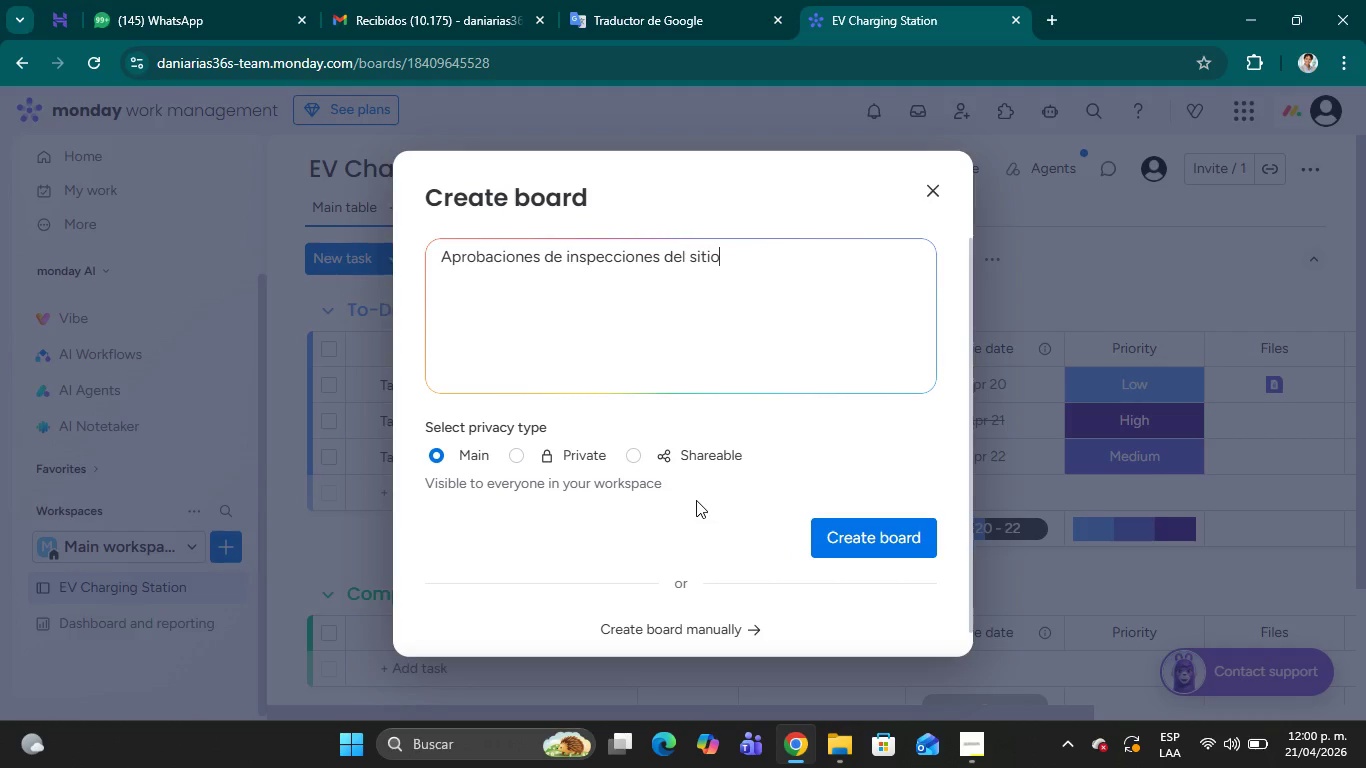 
wait(8.33)
 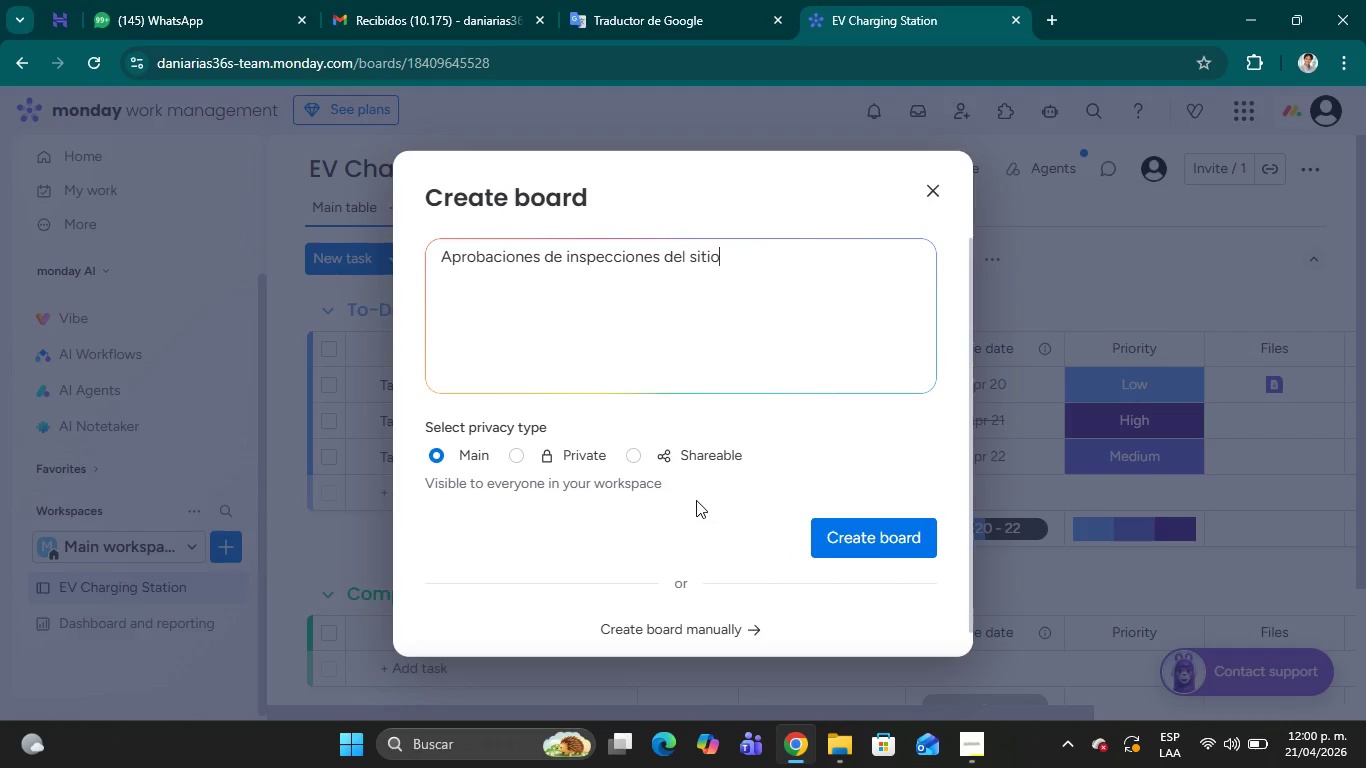 
left_click([703, 457])
 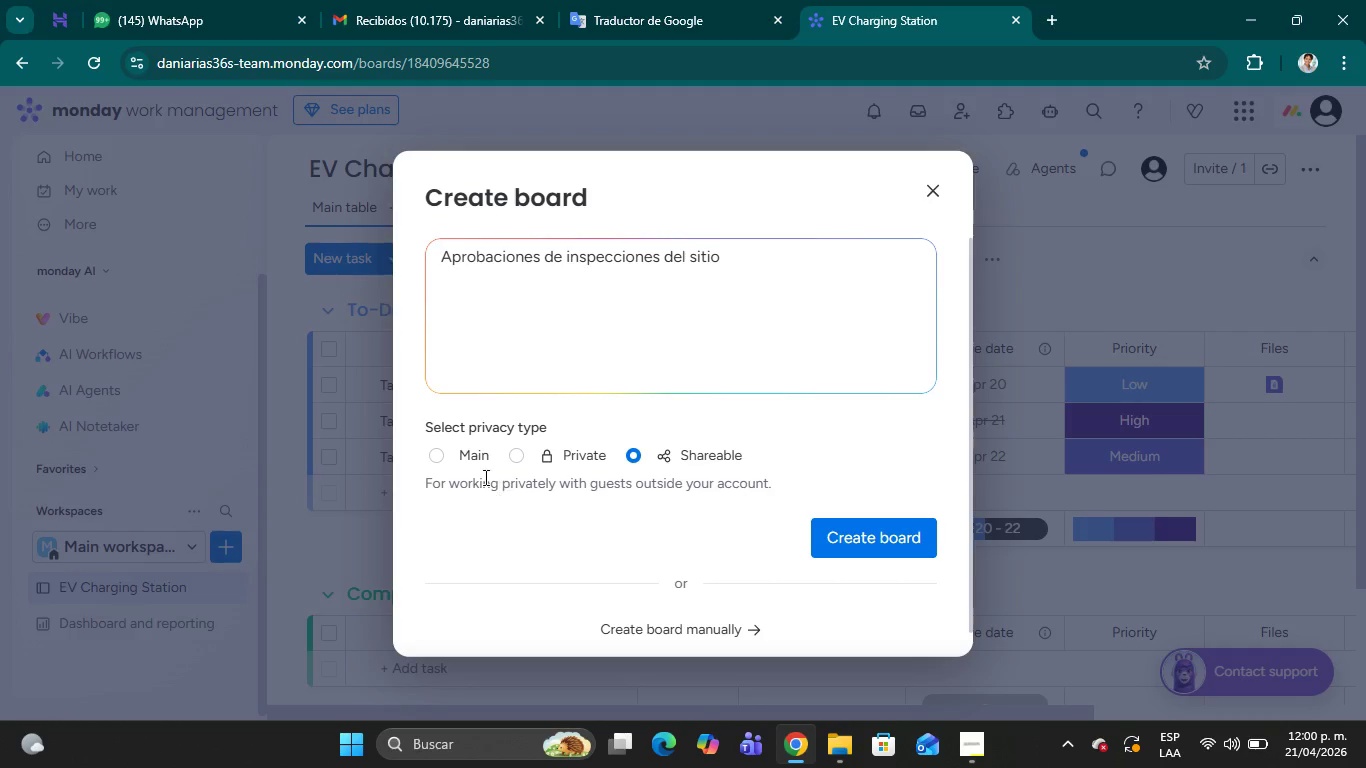 
left_click([468, 457])
 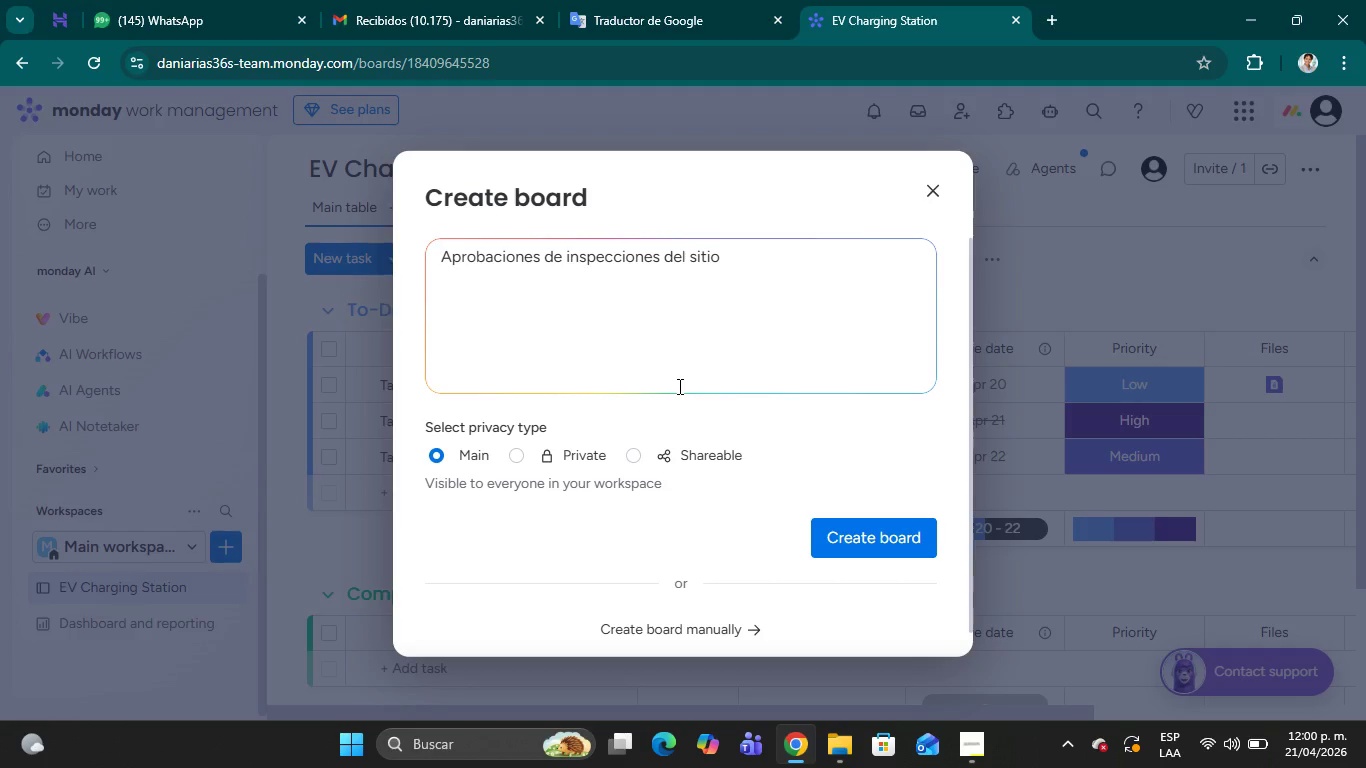 
wait(14.97)
 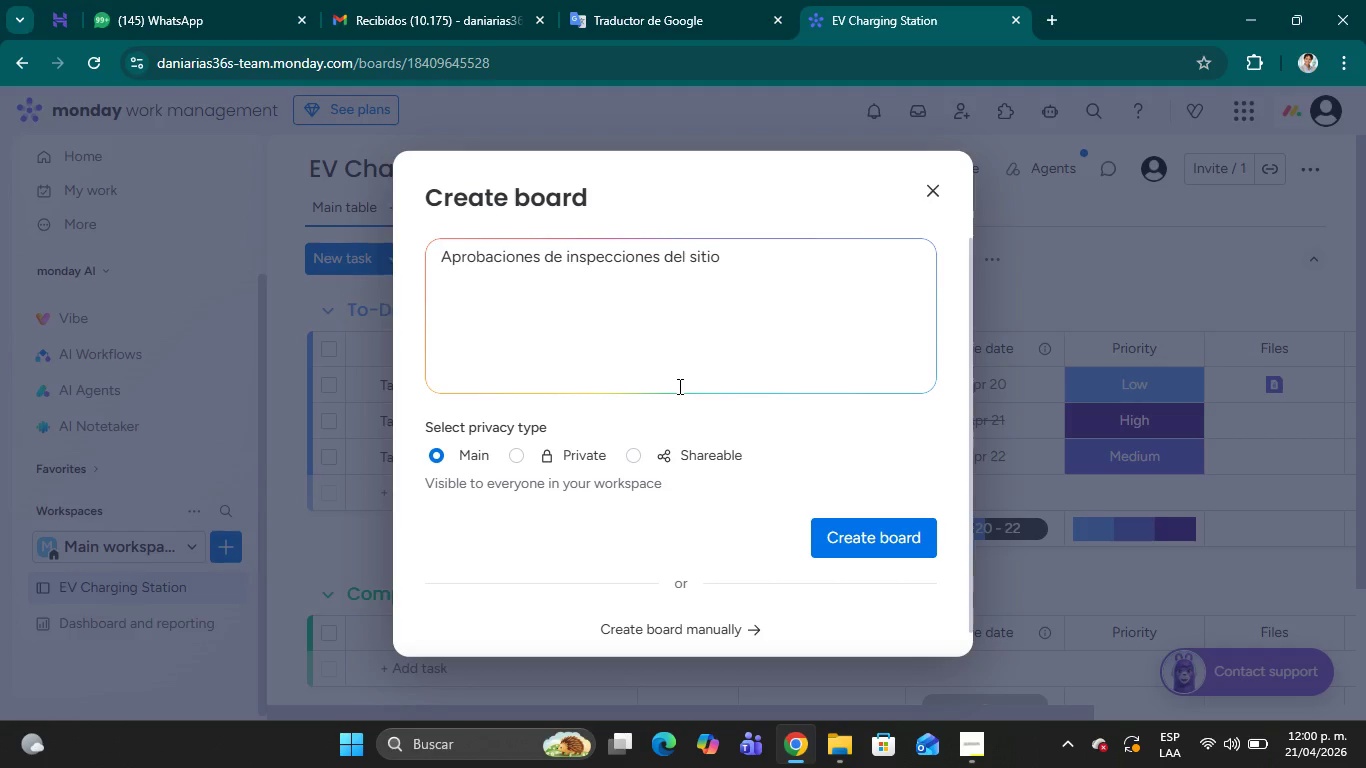 
scroll: coordinate [675, 488], scroll_direction: down, amount: 1.0
 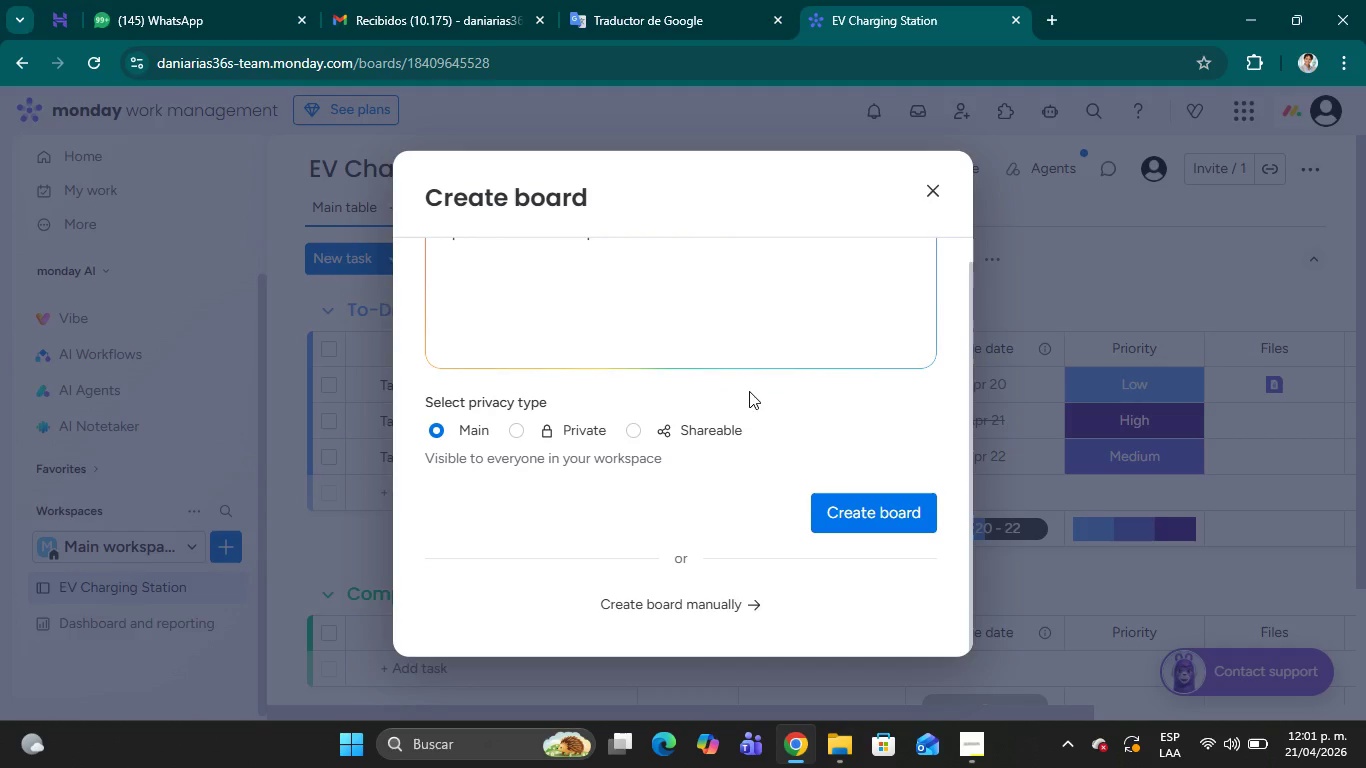 
scroll: coordinate [738, 441], scroll_direction: up, amount: 4.0
 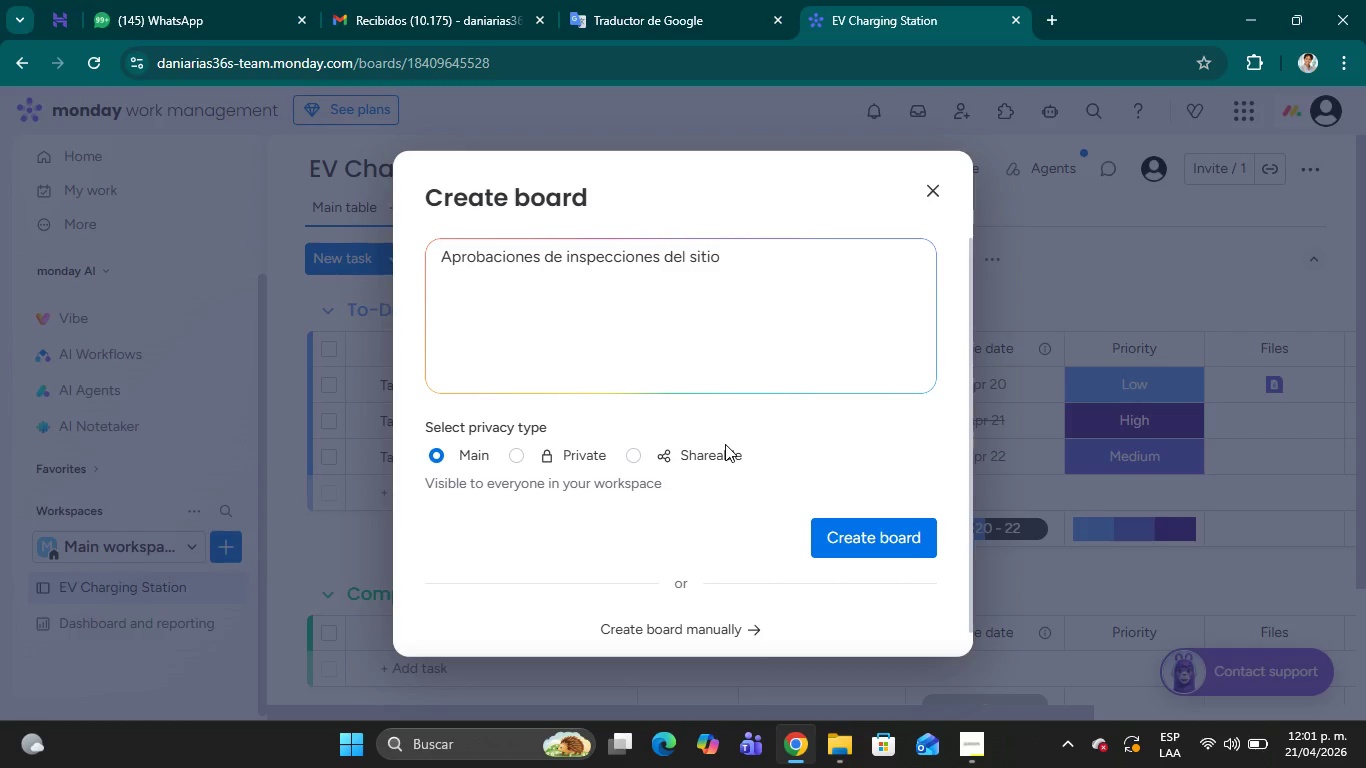 
wait(30.18)
 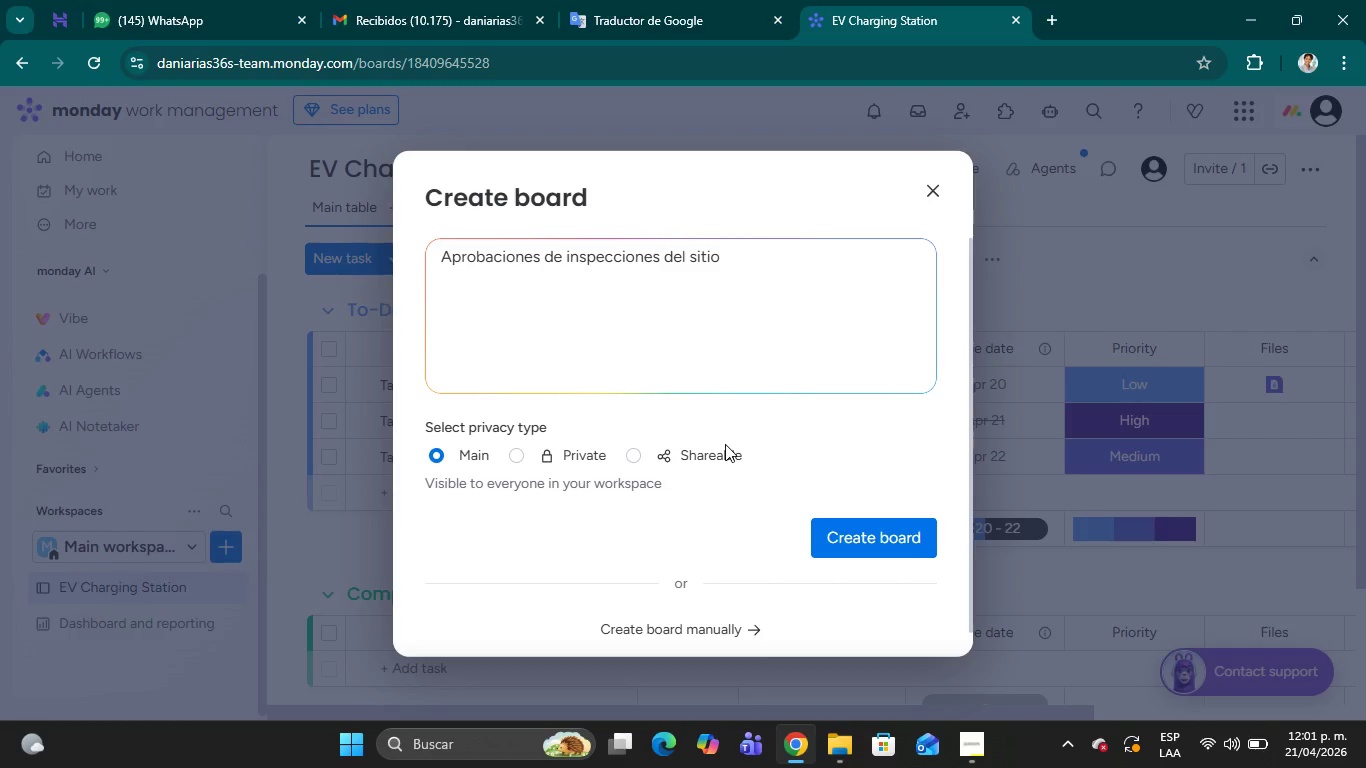 
left_click([882, 540])
 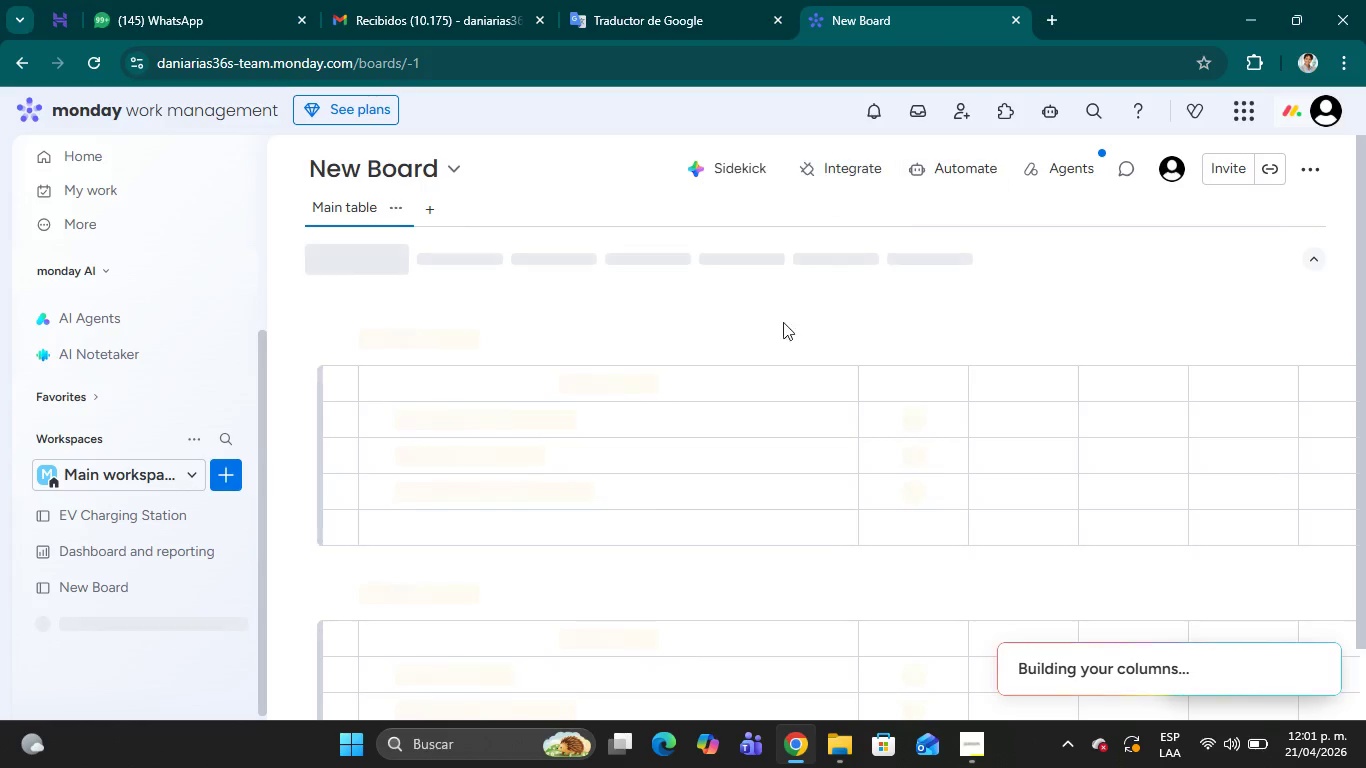 
wait(9.86)
 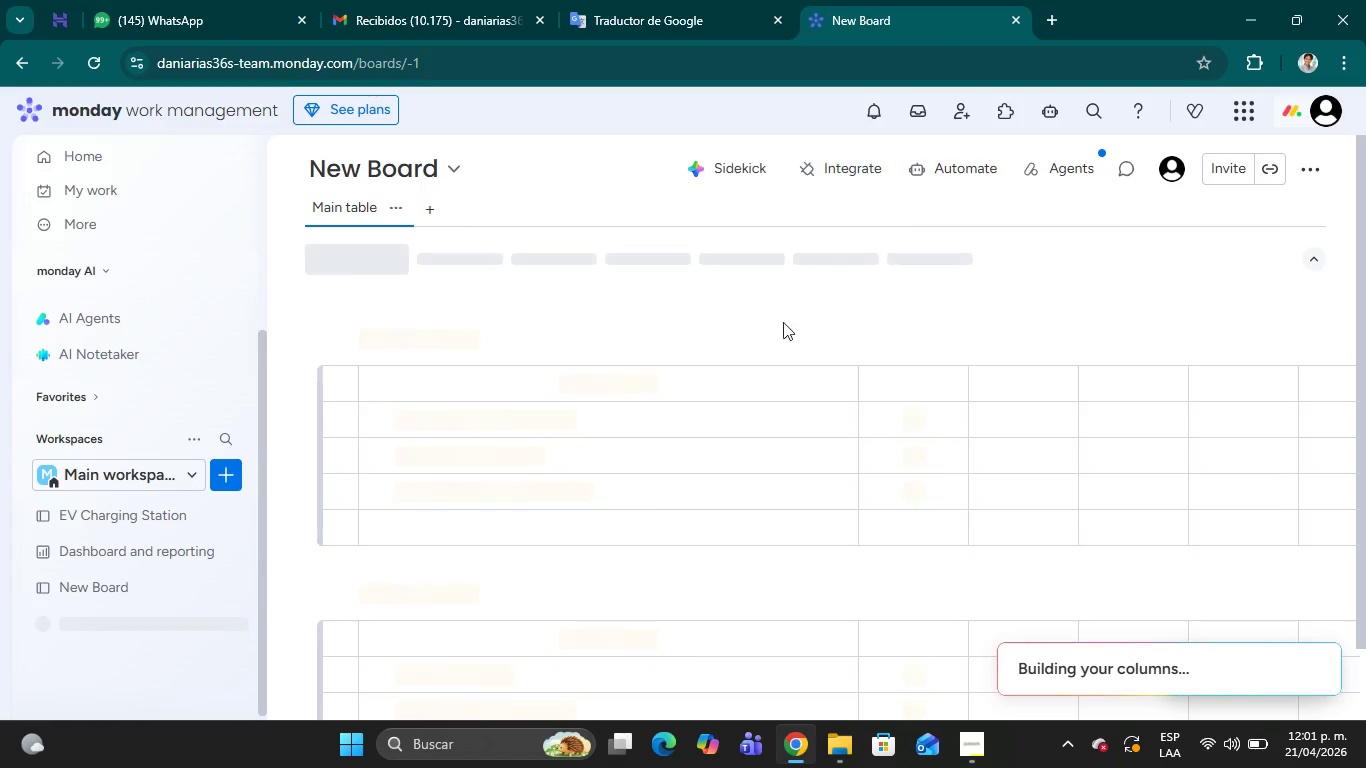 
left_click([395, 205])
 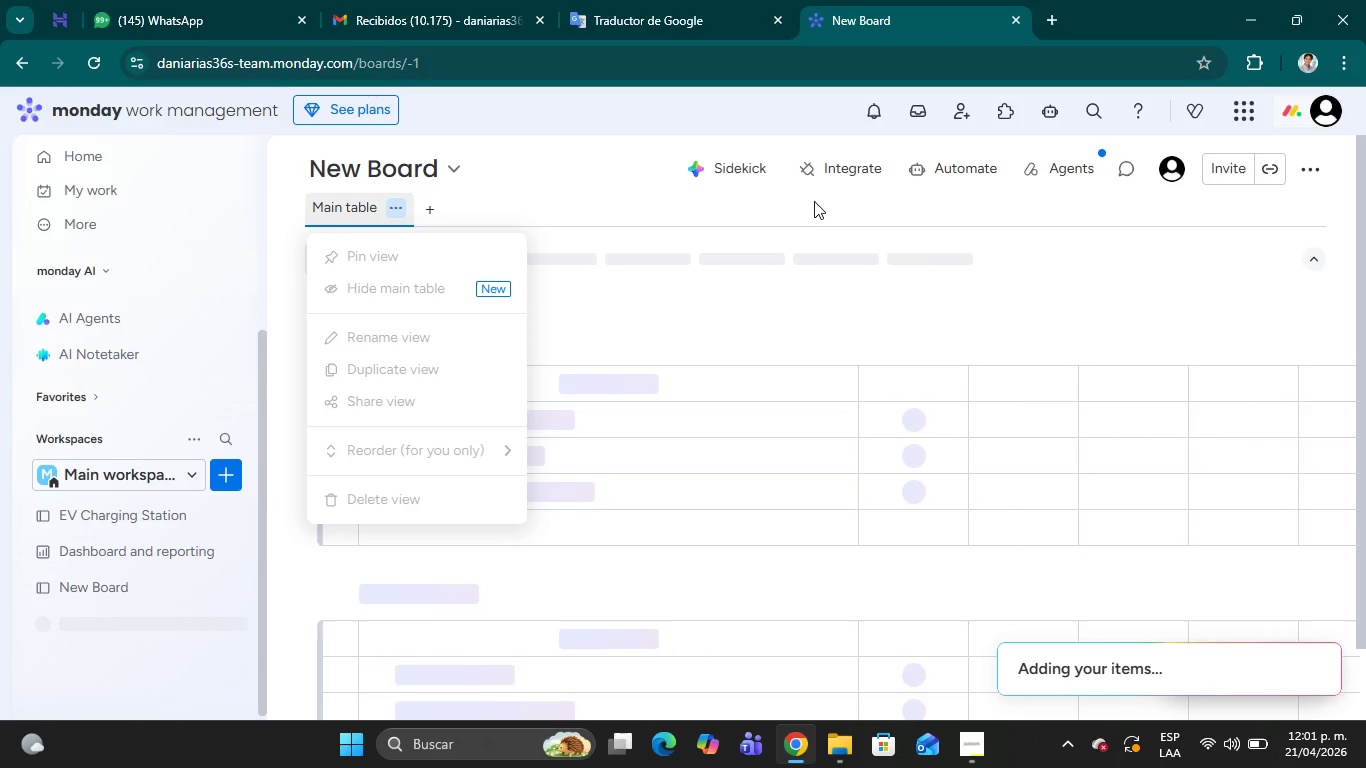 
left_click([763, 228])
 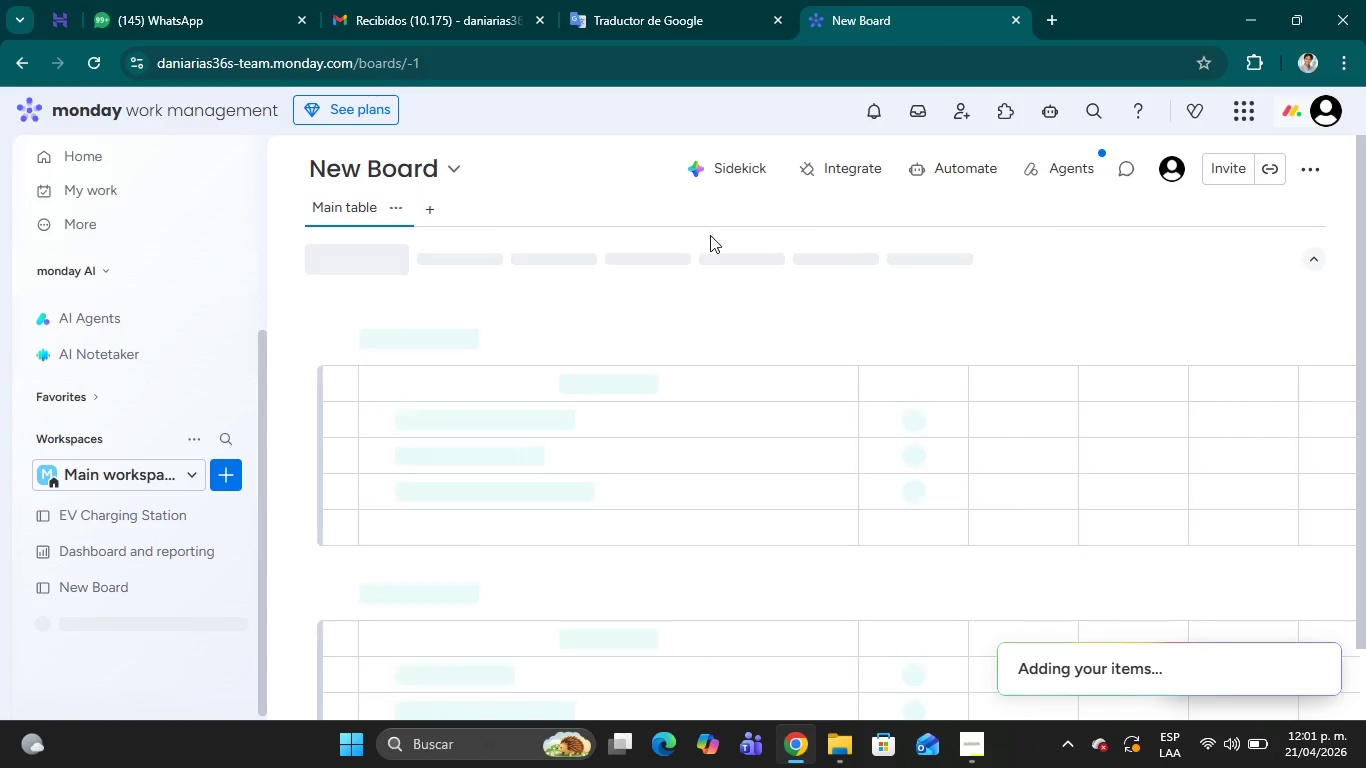 
mouse_move([1269, 183])
 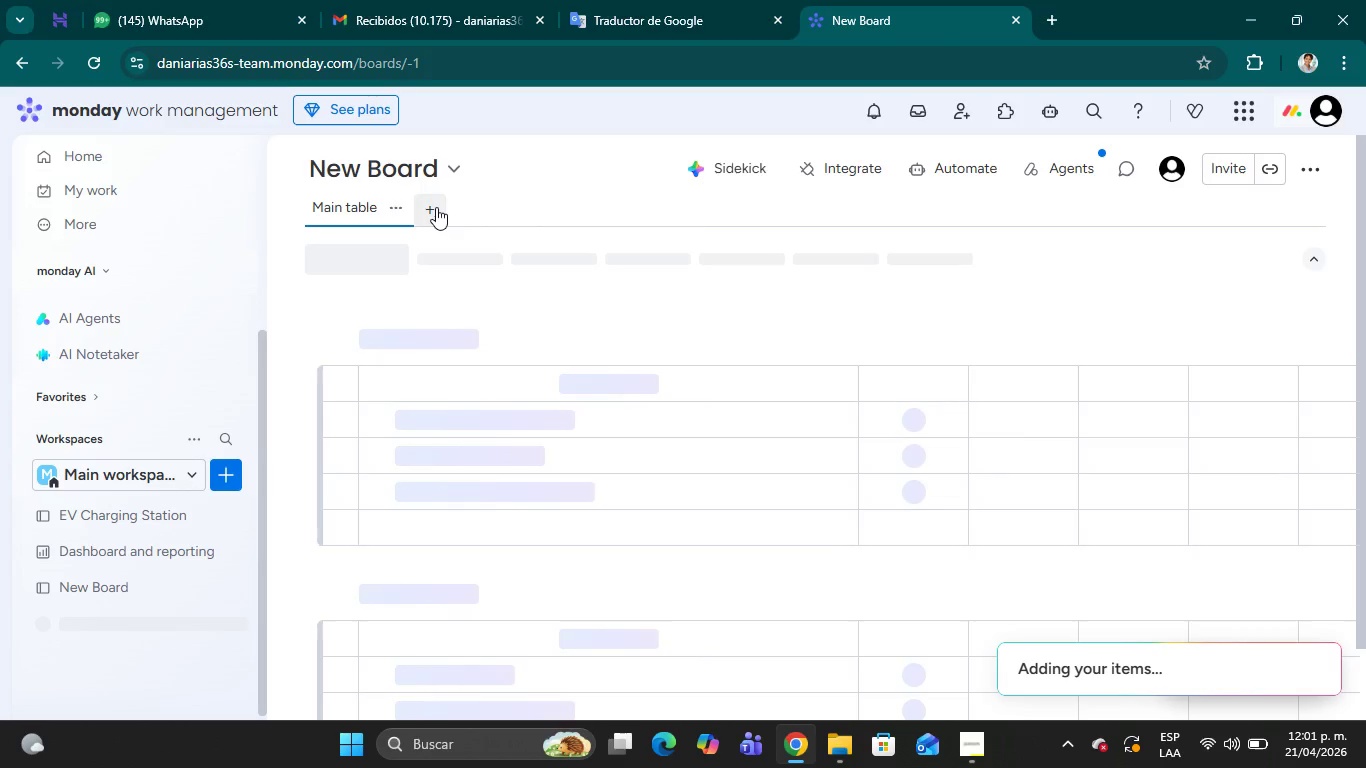 
left_click([434, 207])
 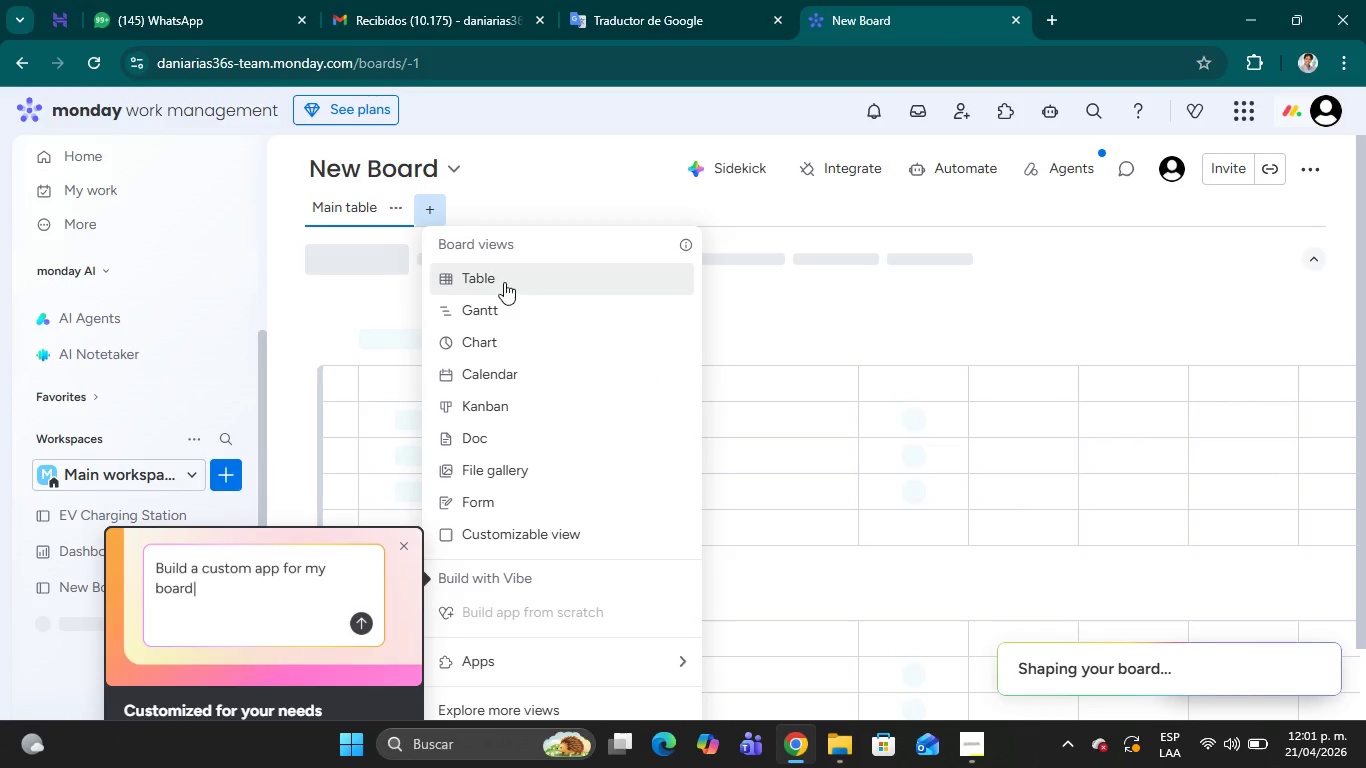 
left_click([406, 544])
 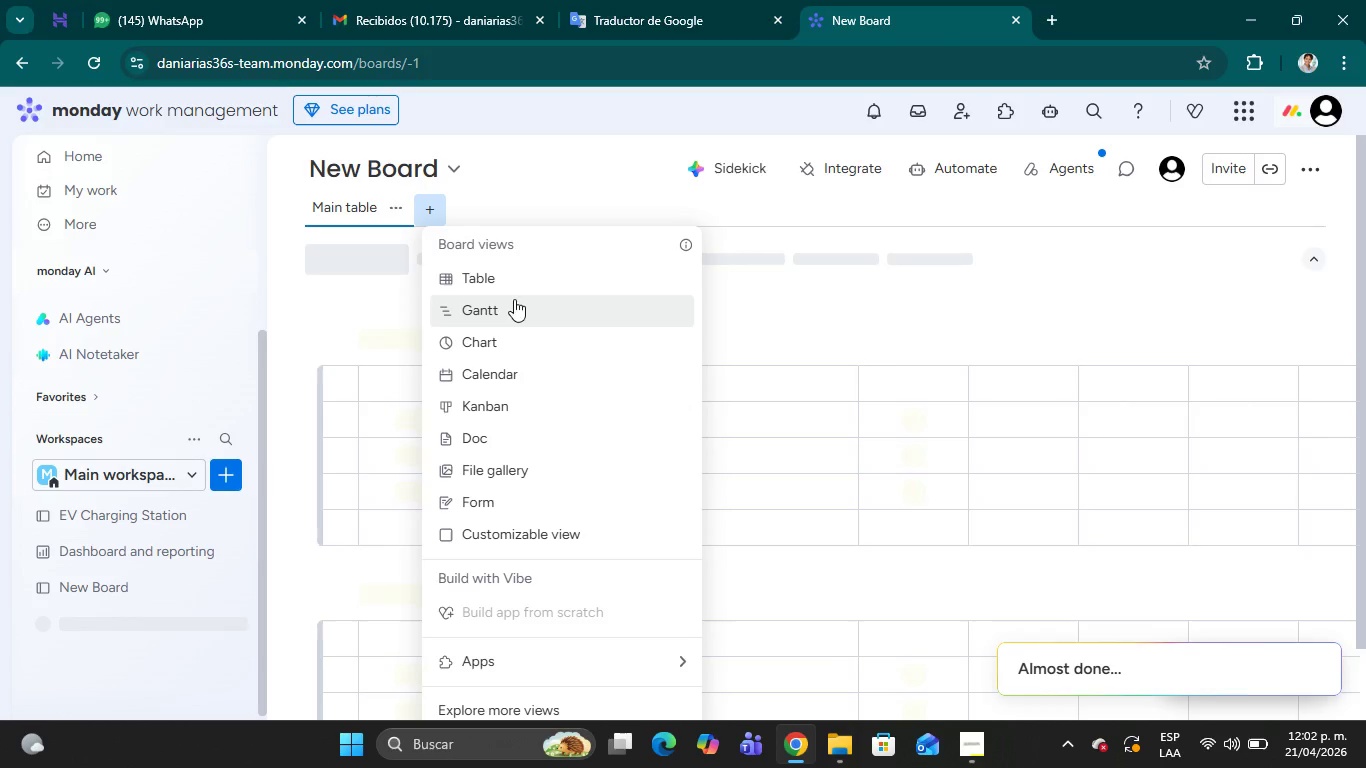 
wait(11.73)
 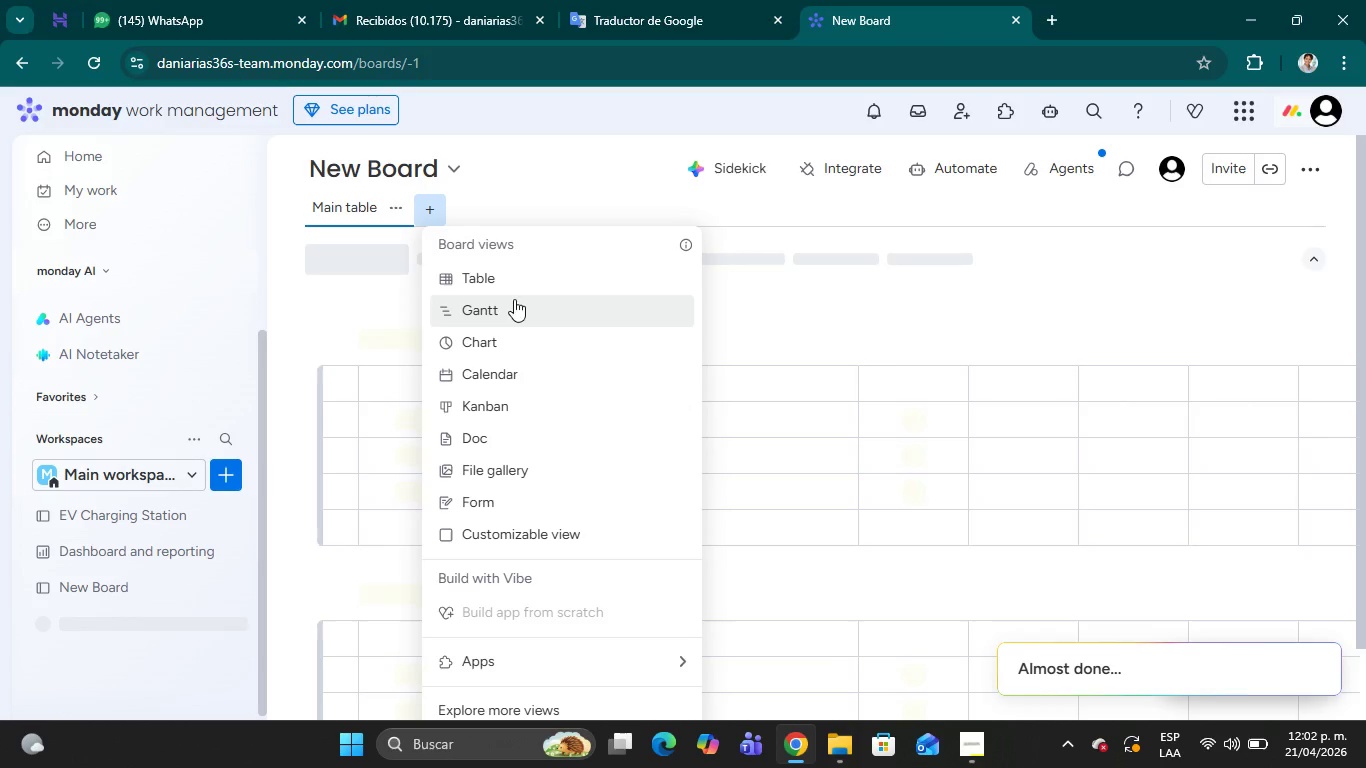 
left_click([513, 400])
 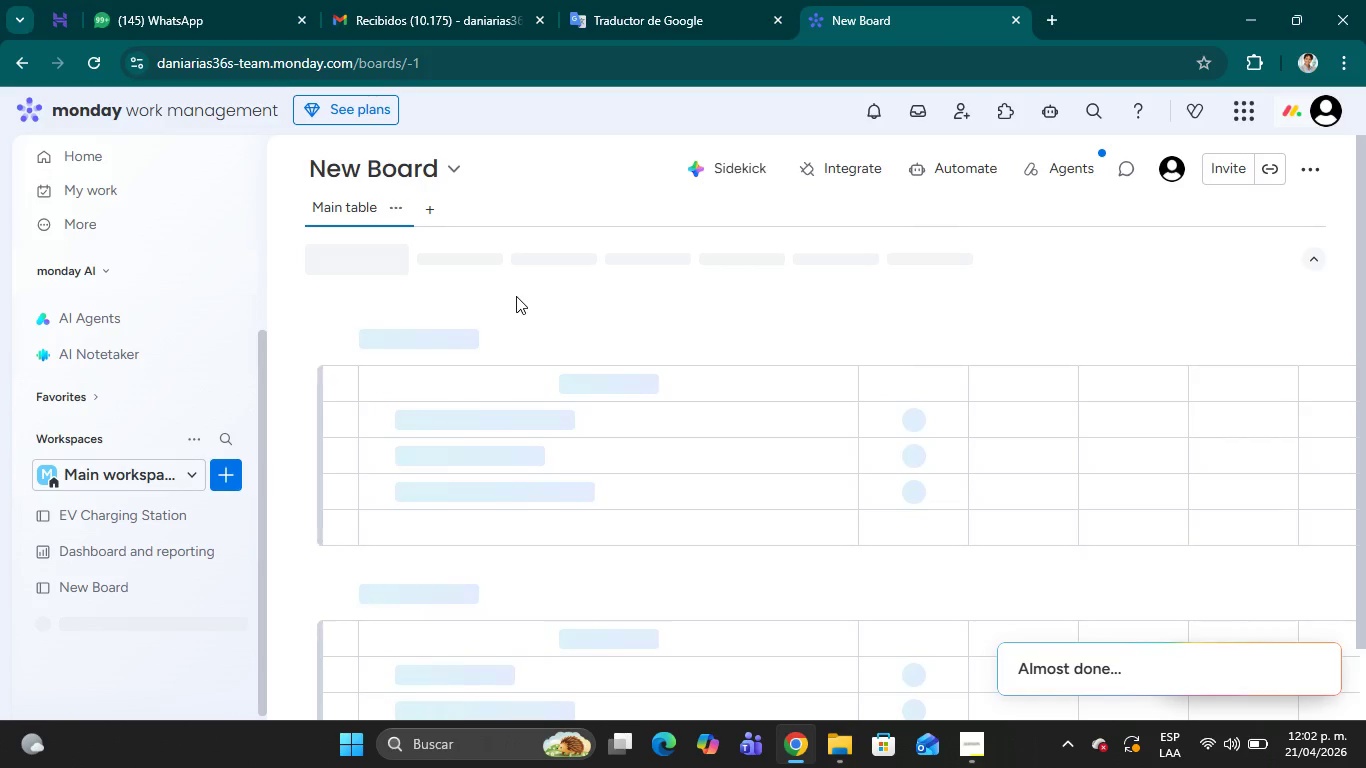 
wait(8.86)
 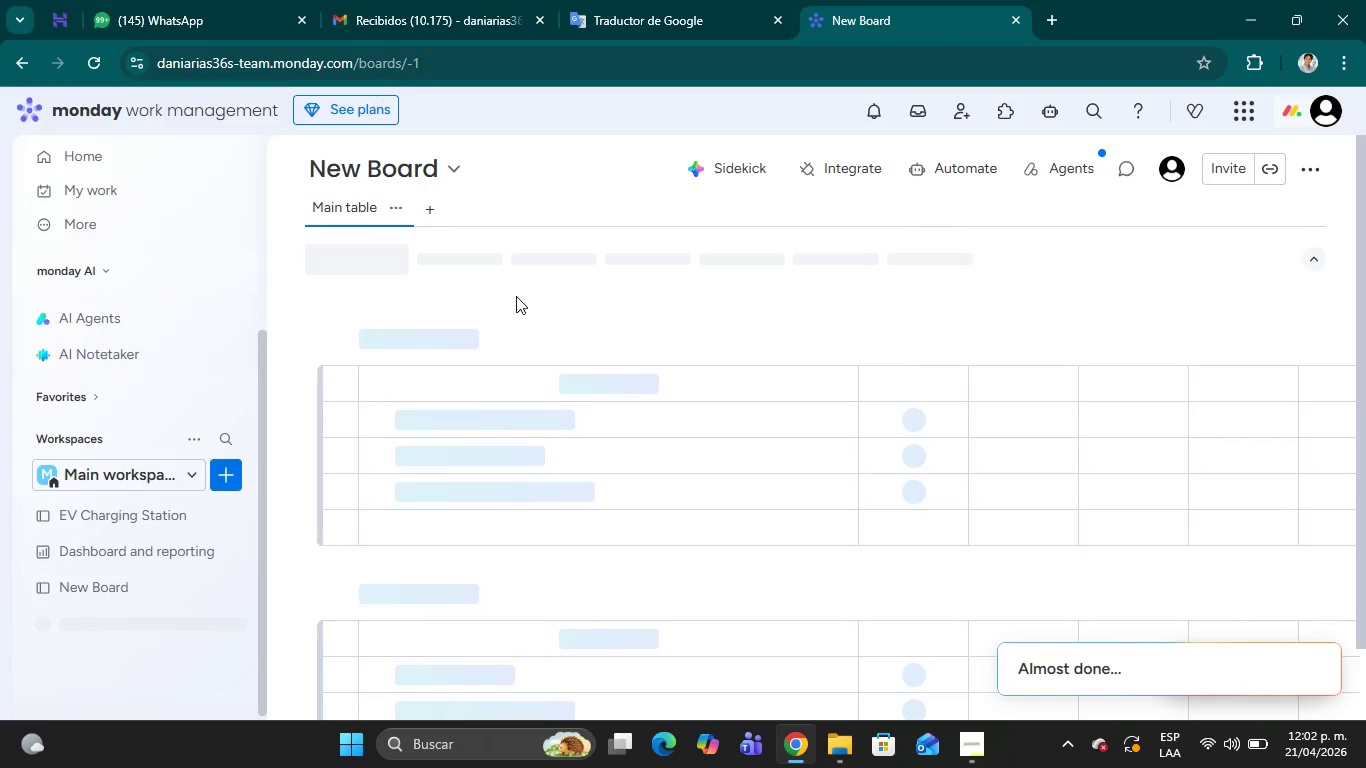 
left_click([1316, 572])
 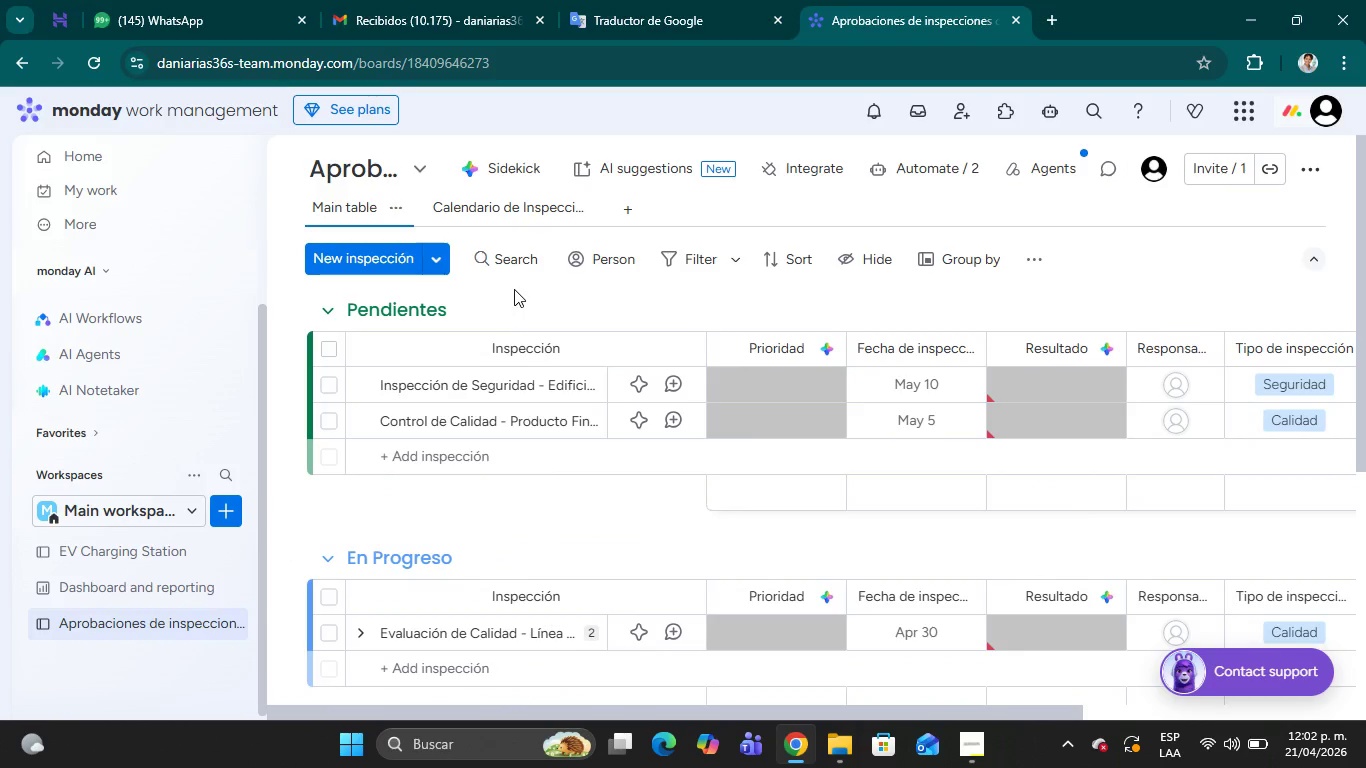 
scroll: coordinate [514, 289], scroll_direction: down, amount: 1.0
 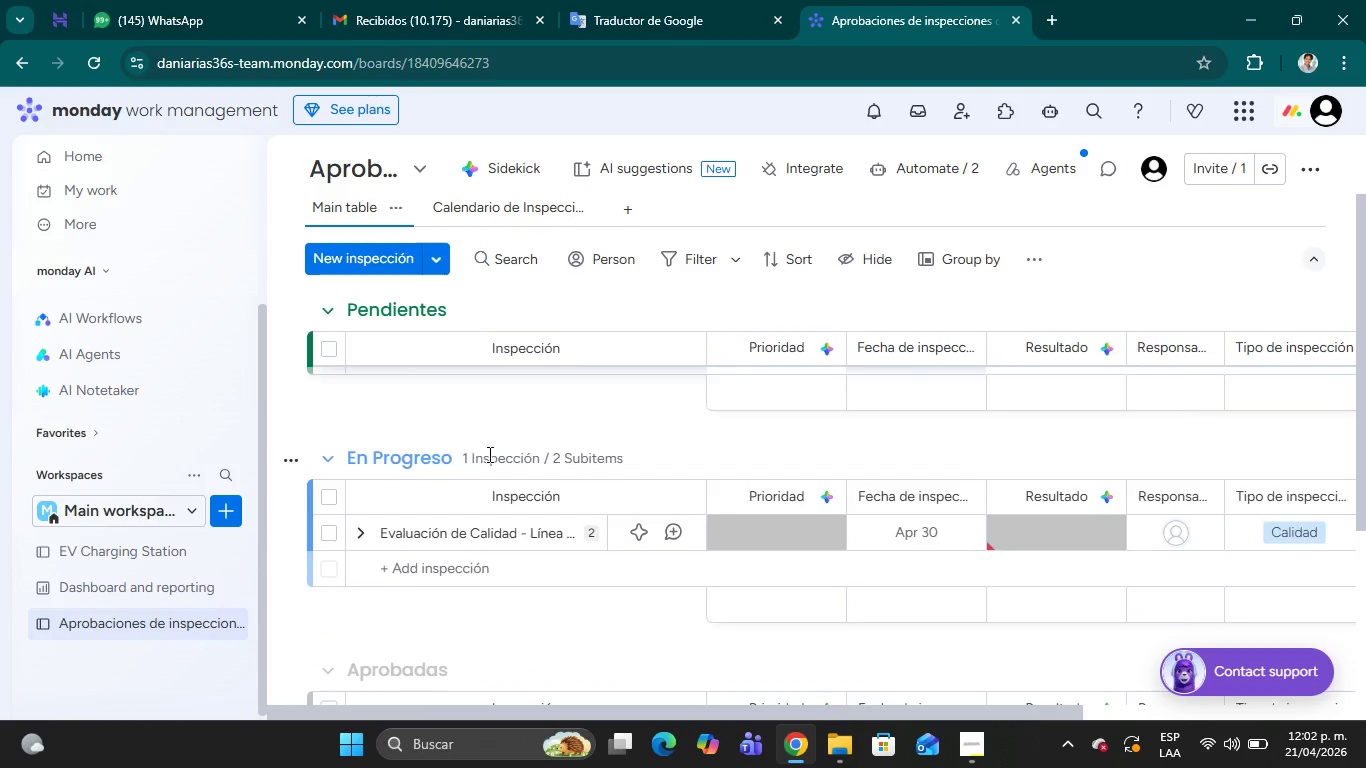 
scroll: coordinate [578, 454], scroll_direction: up, amount: 3.0
 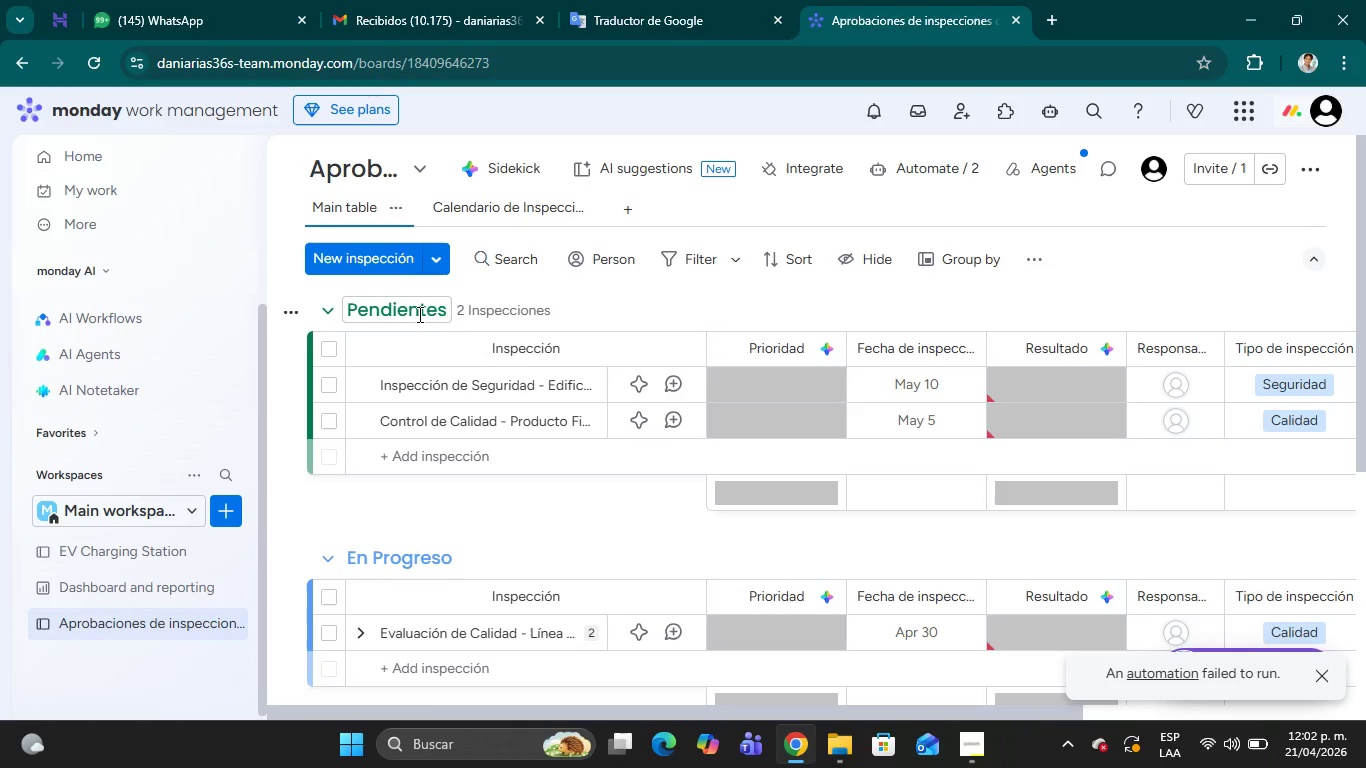 
wait(7.87)
 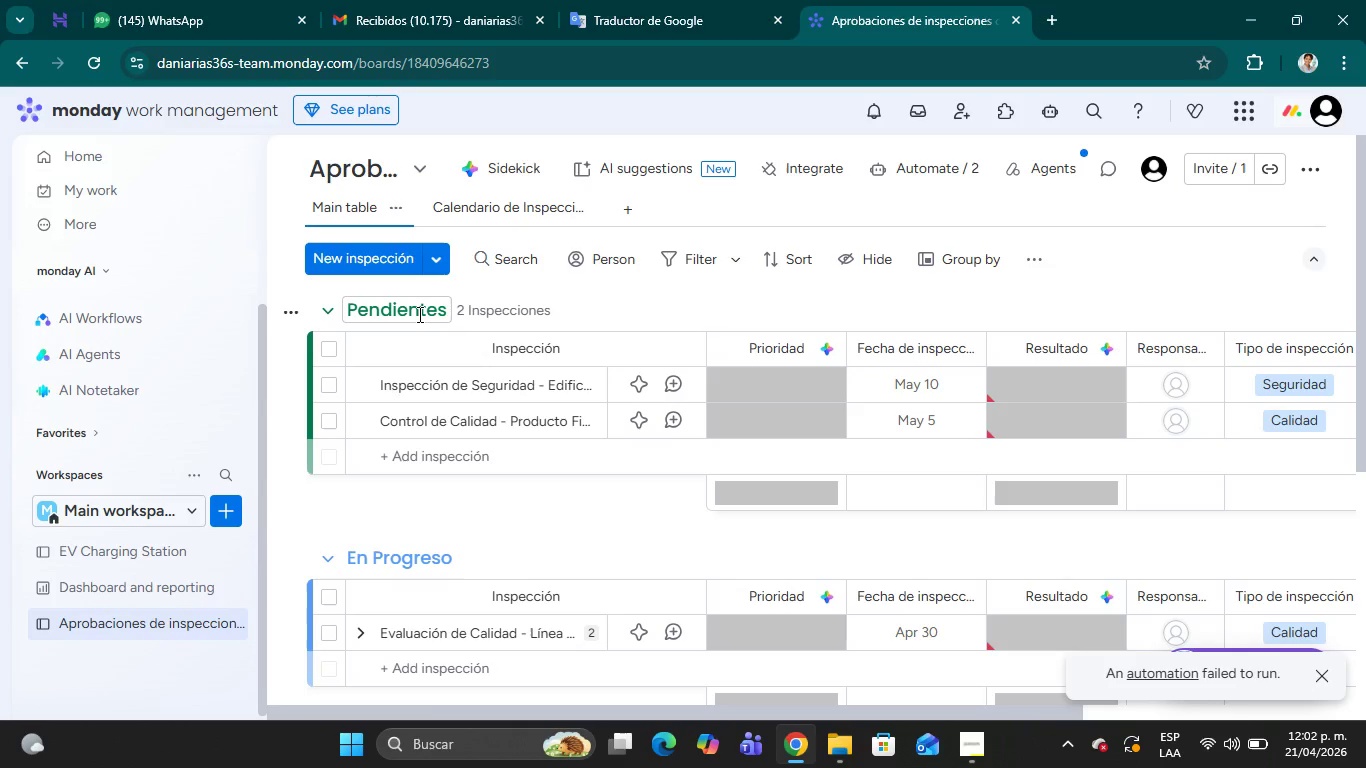 
left_click([269, 153])
 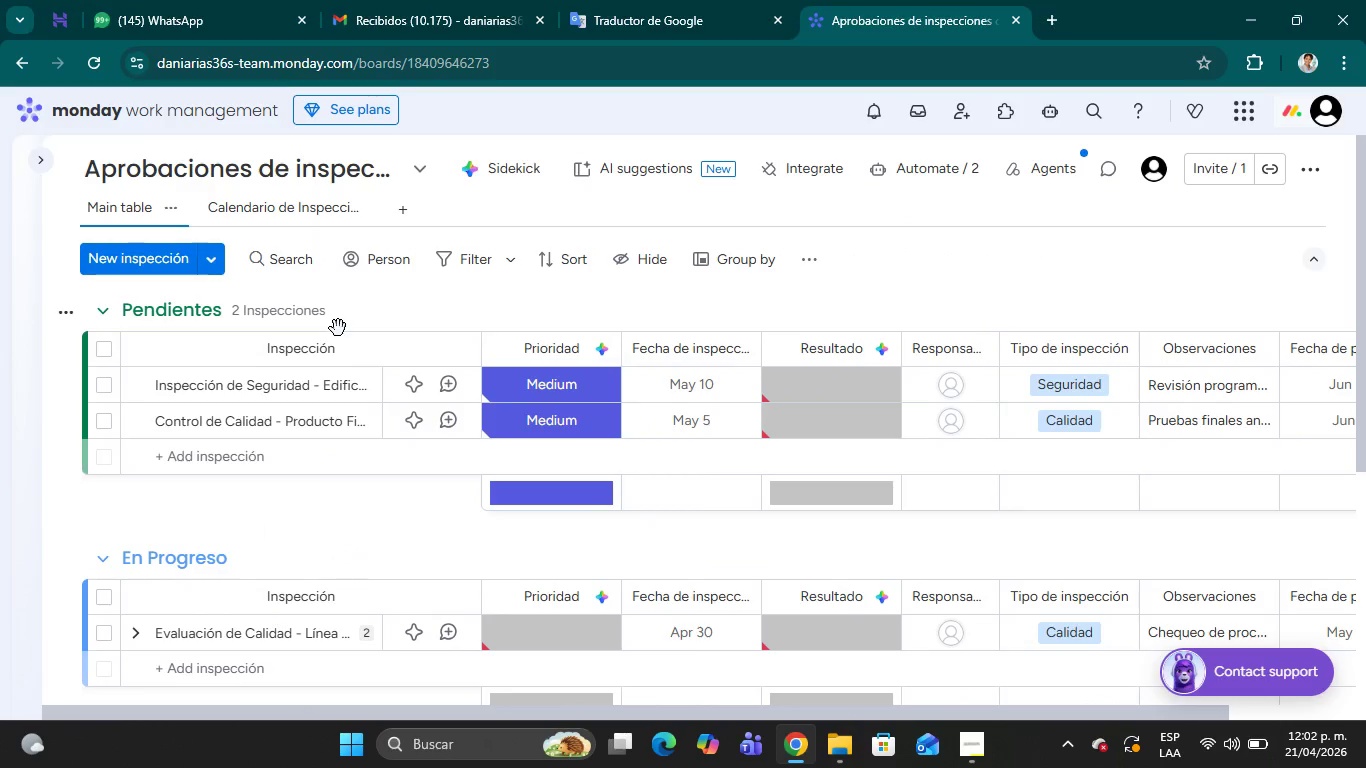 
scroll: coordinate [393, 455], scroll_direction: down, amount: 5.0
 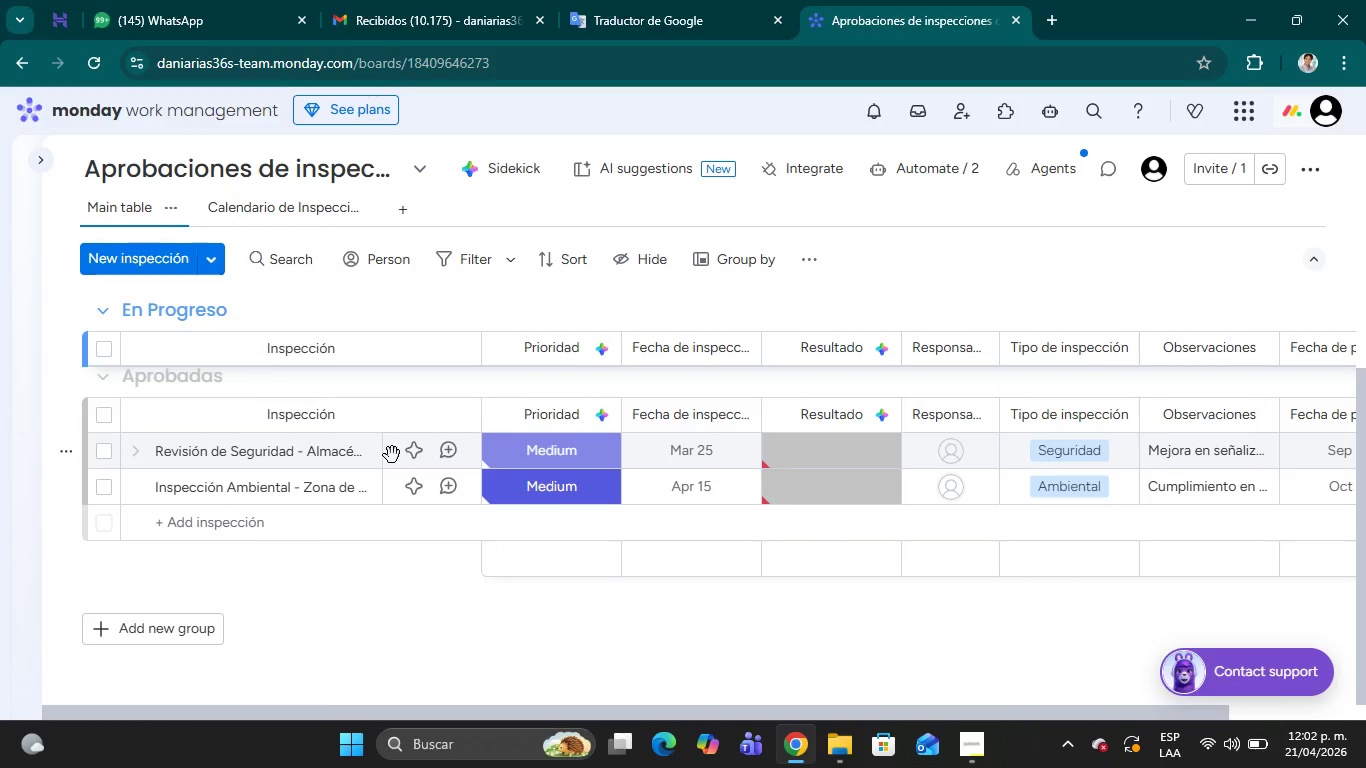 
scroll: coordinate [392, 455], scroll_direction: up, amount: 1.0
 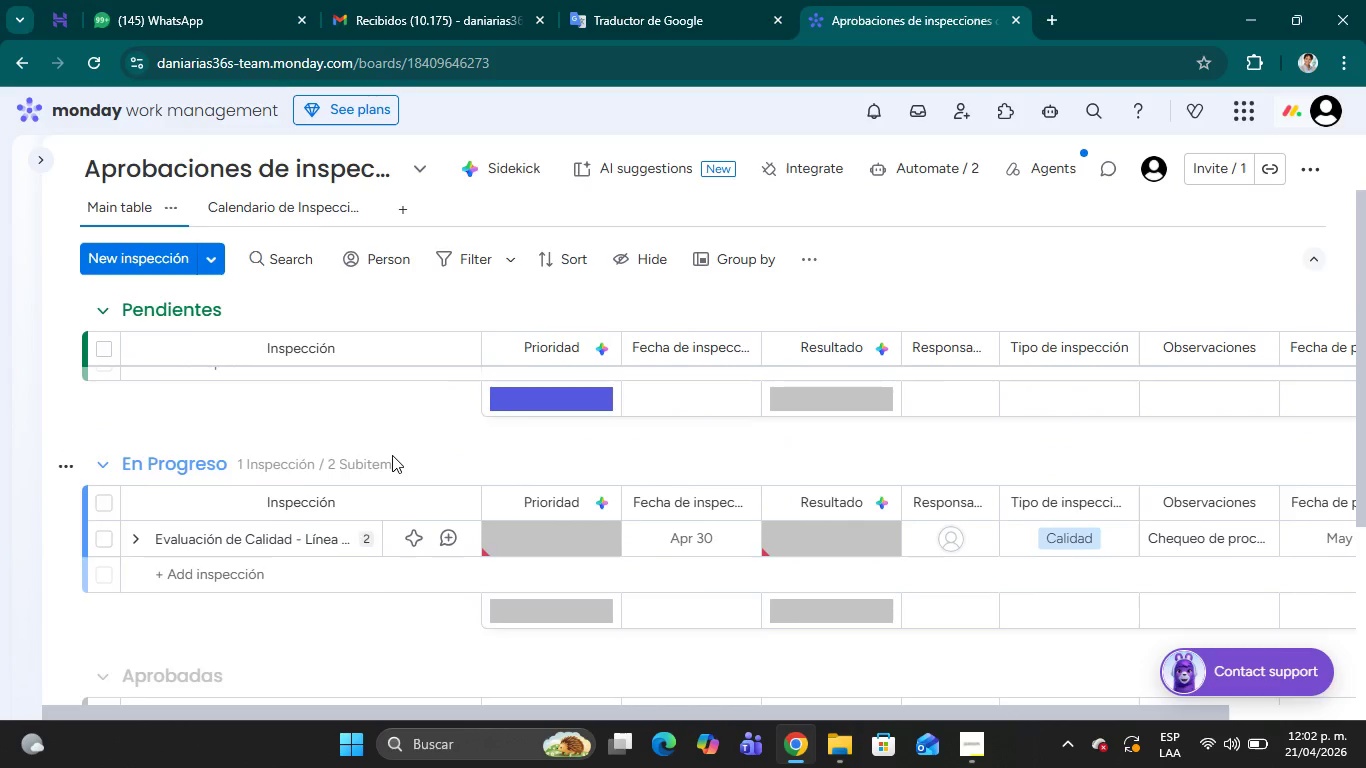 
scroll: coordinate [392, 455], scroll_direction: down, amount: 3.0
 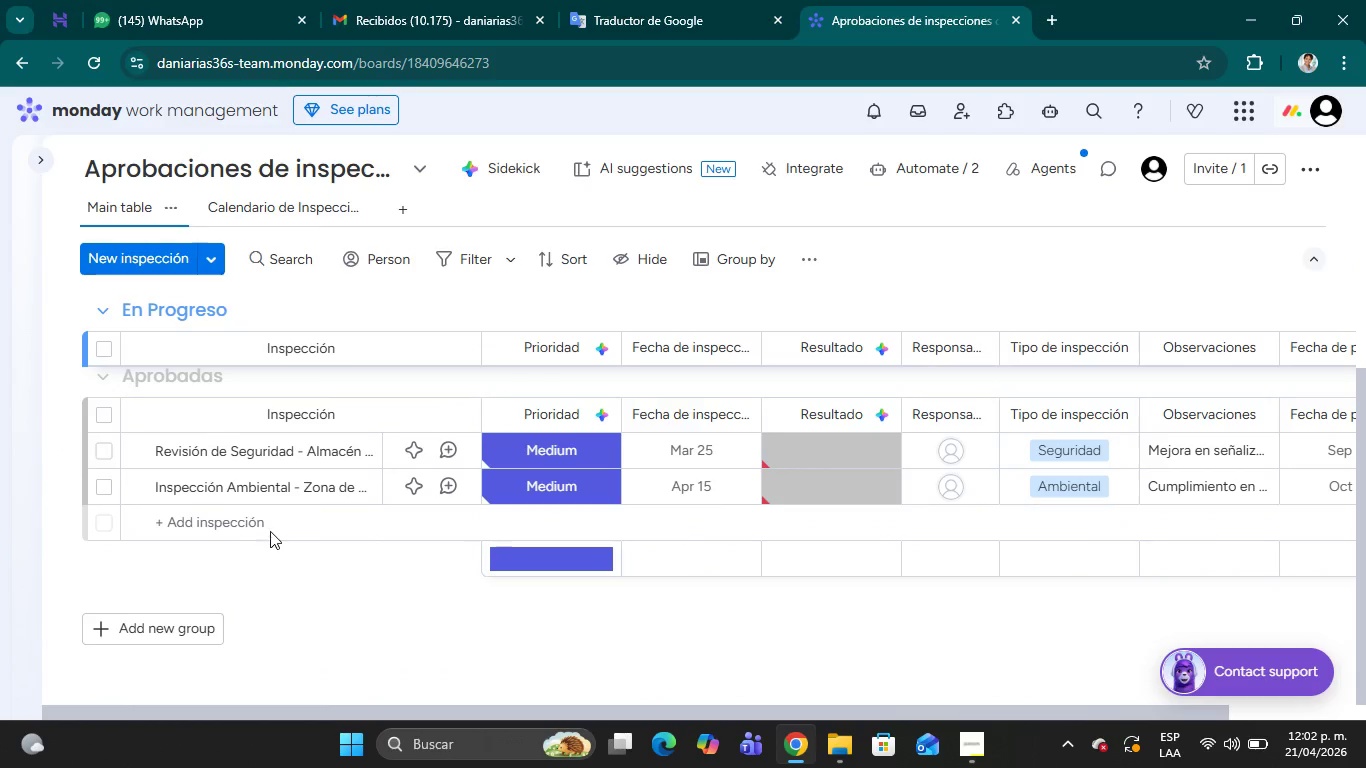 
scroll: coordinate [266, 506], scroll_direction: up, amount: 7.0
 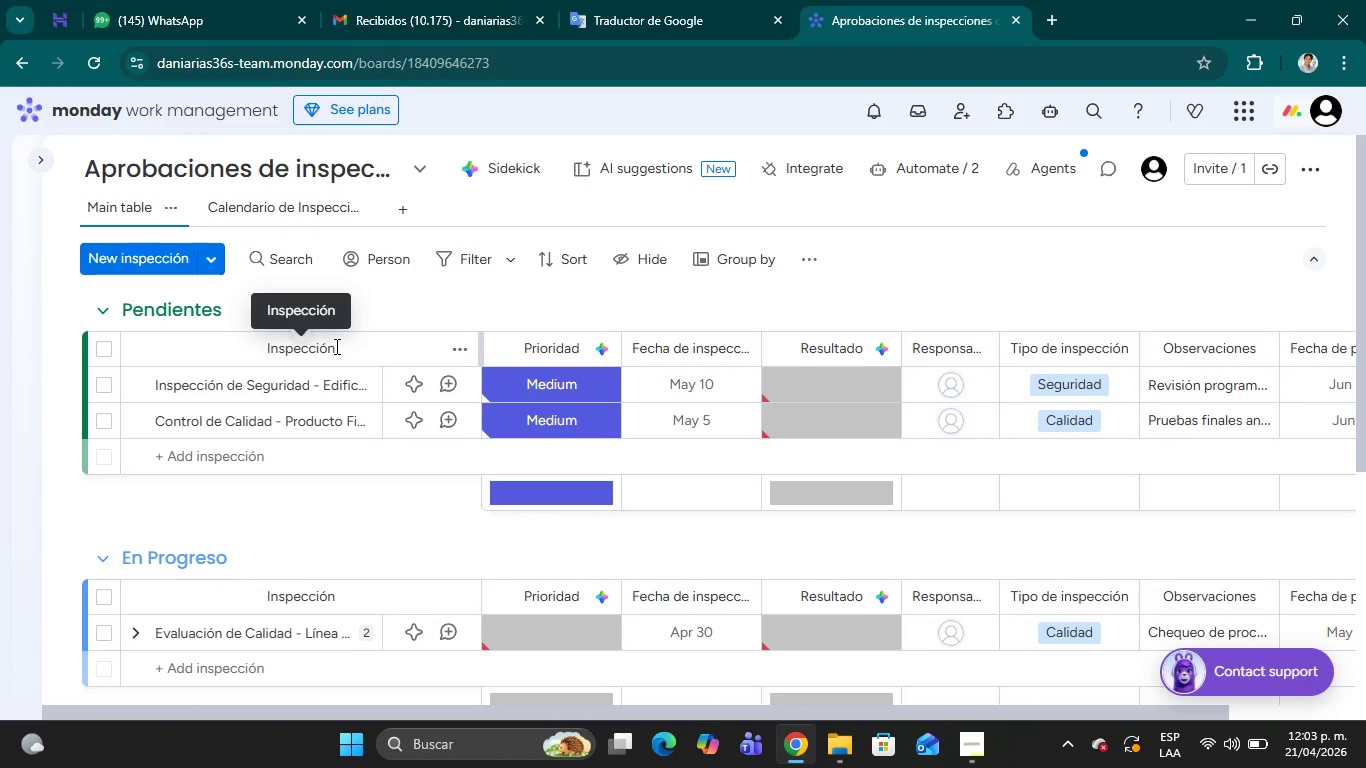 
wait(29.66)
 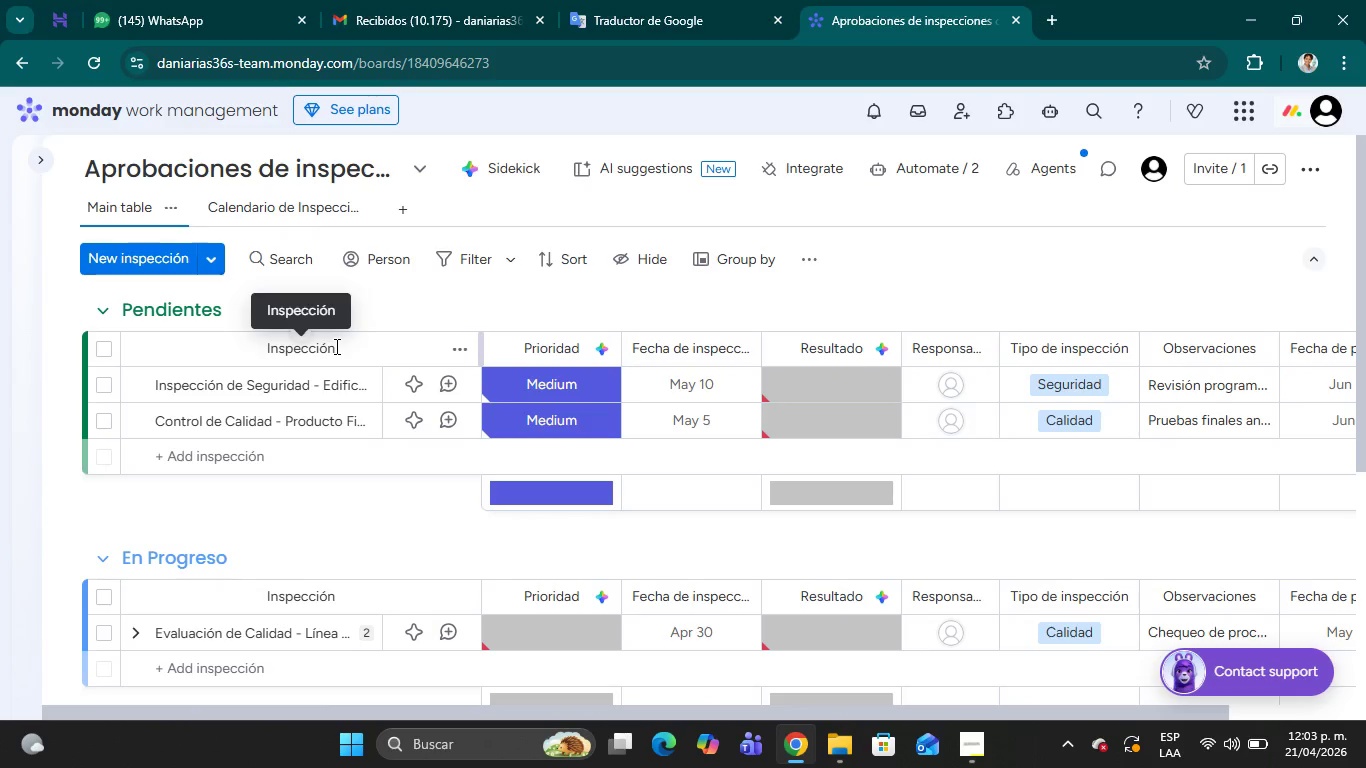 
scroll: coordinate [413, 411], scroll_direction: up, amount: 1.0
 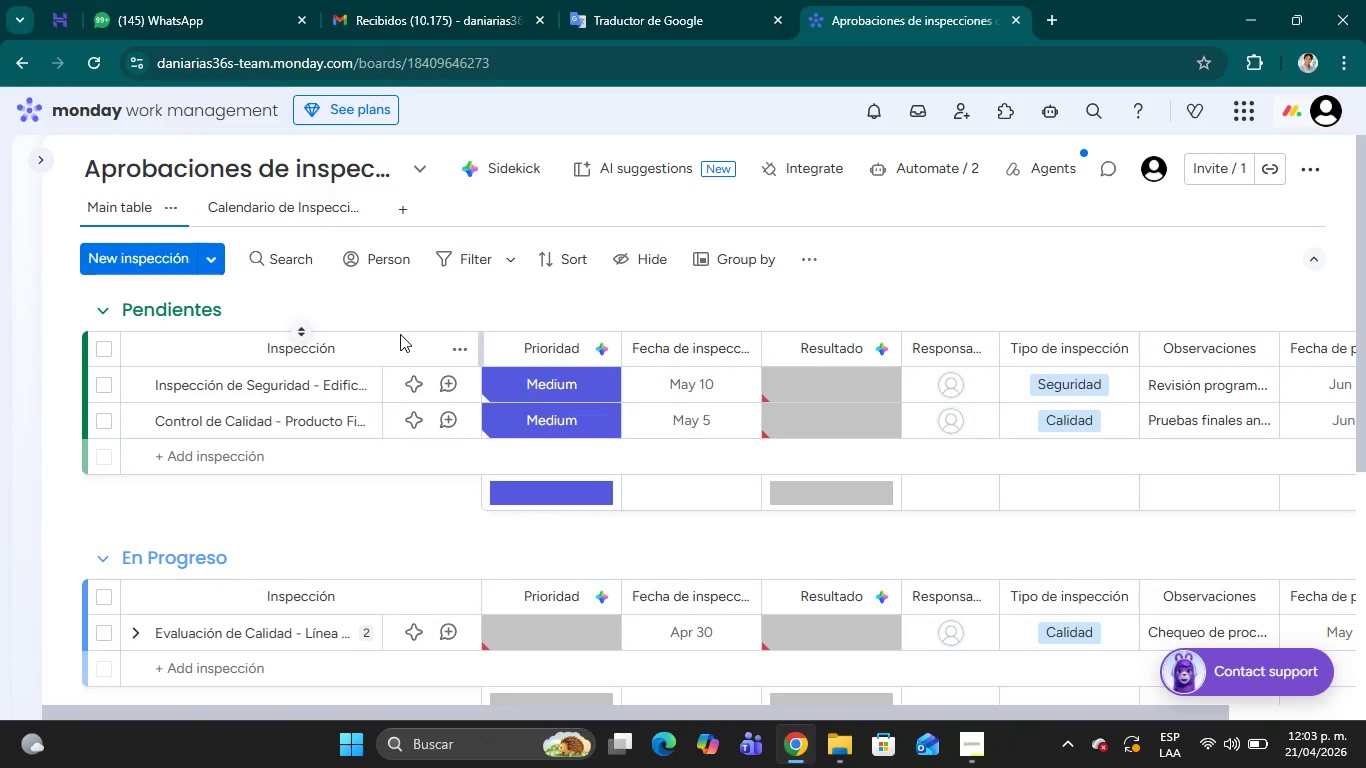 
scroll: coordinate [892, 451], scroll_direction: down, amount: 4.0
 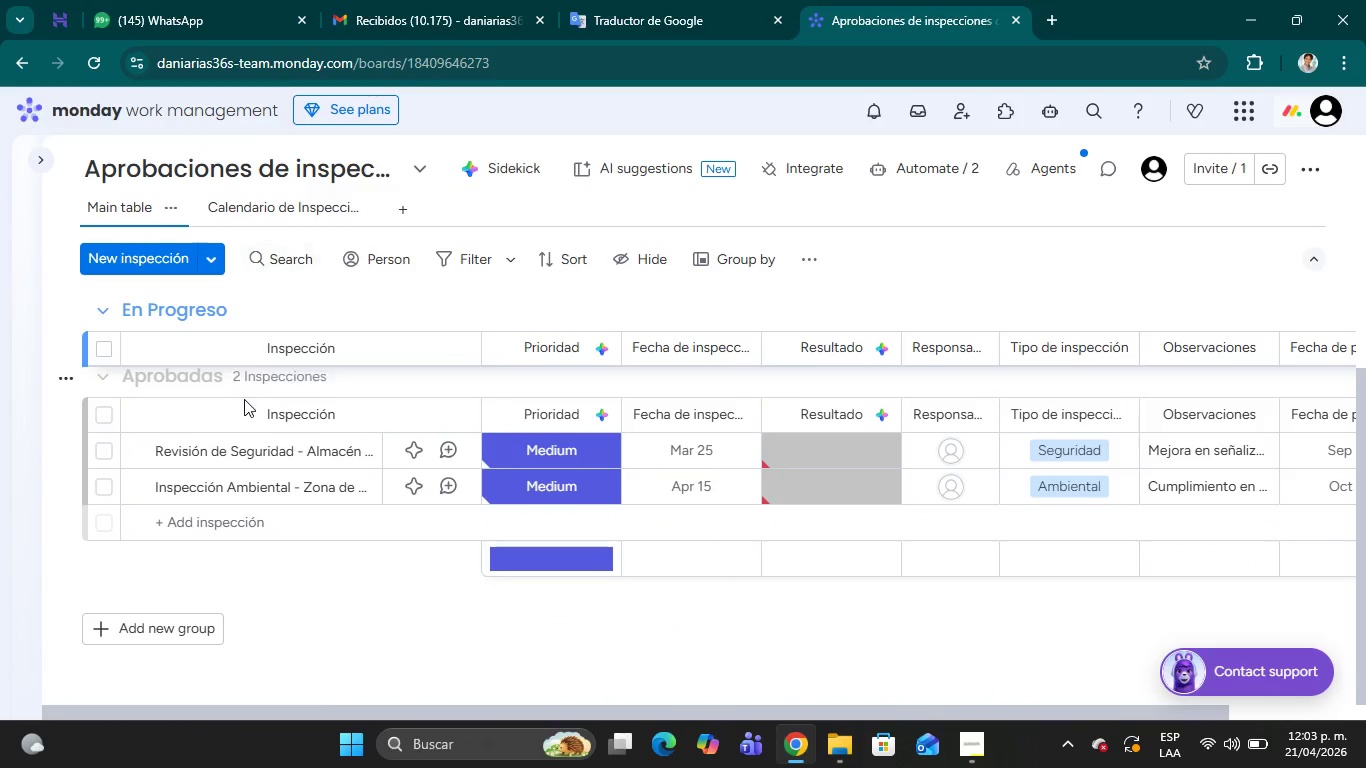 
scroll: coordinate [489, 352], scroll_direction: up, amount: 12.0
 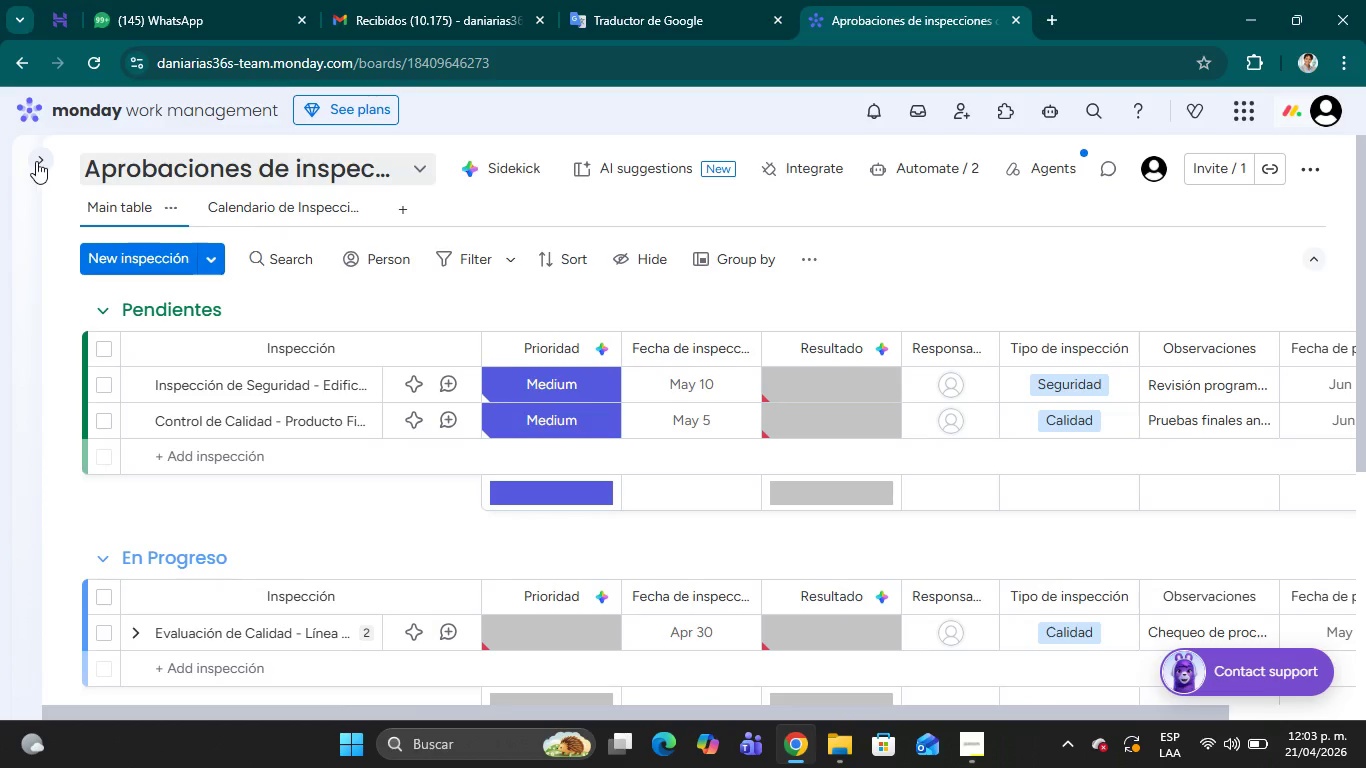 
left_click([44, 163])
 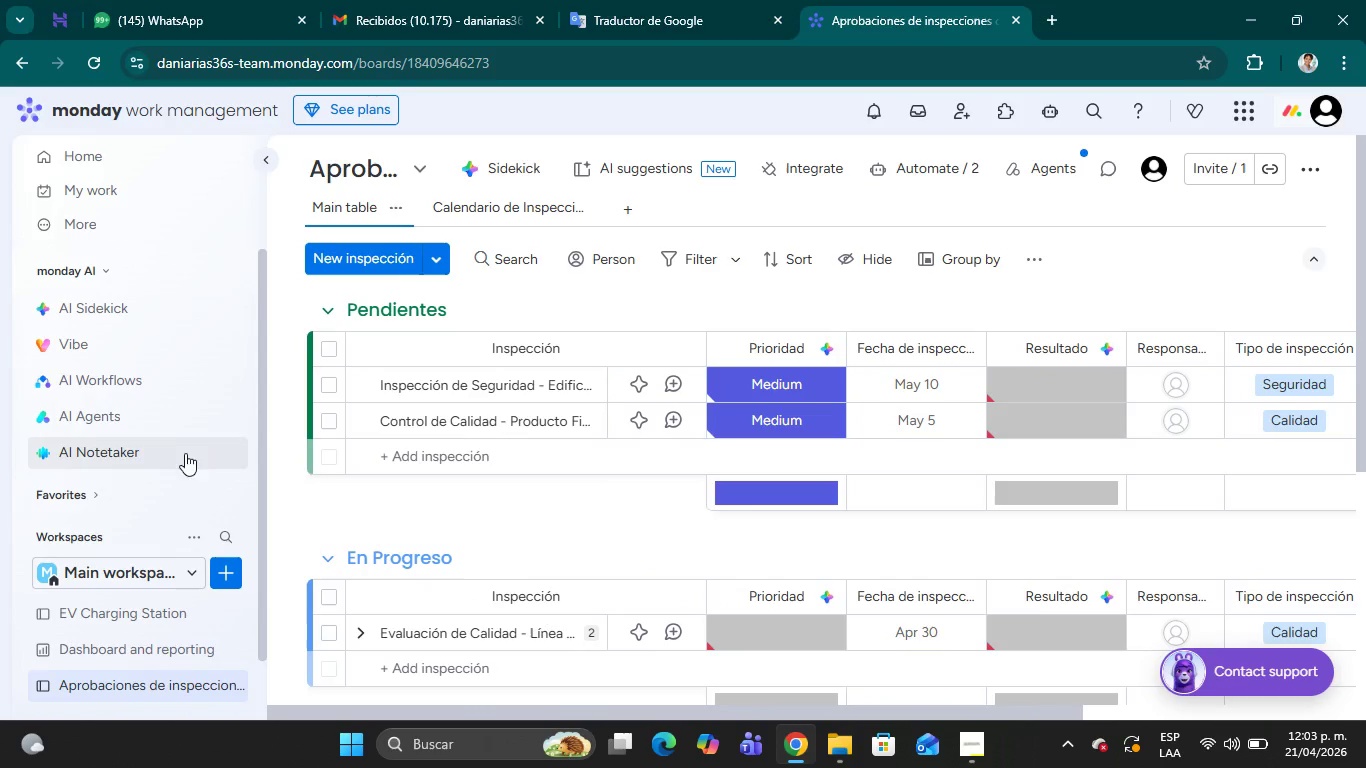 
mouse_move([288, 170])
 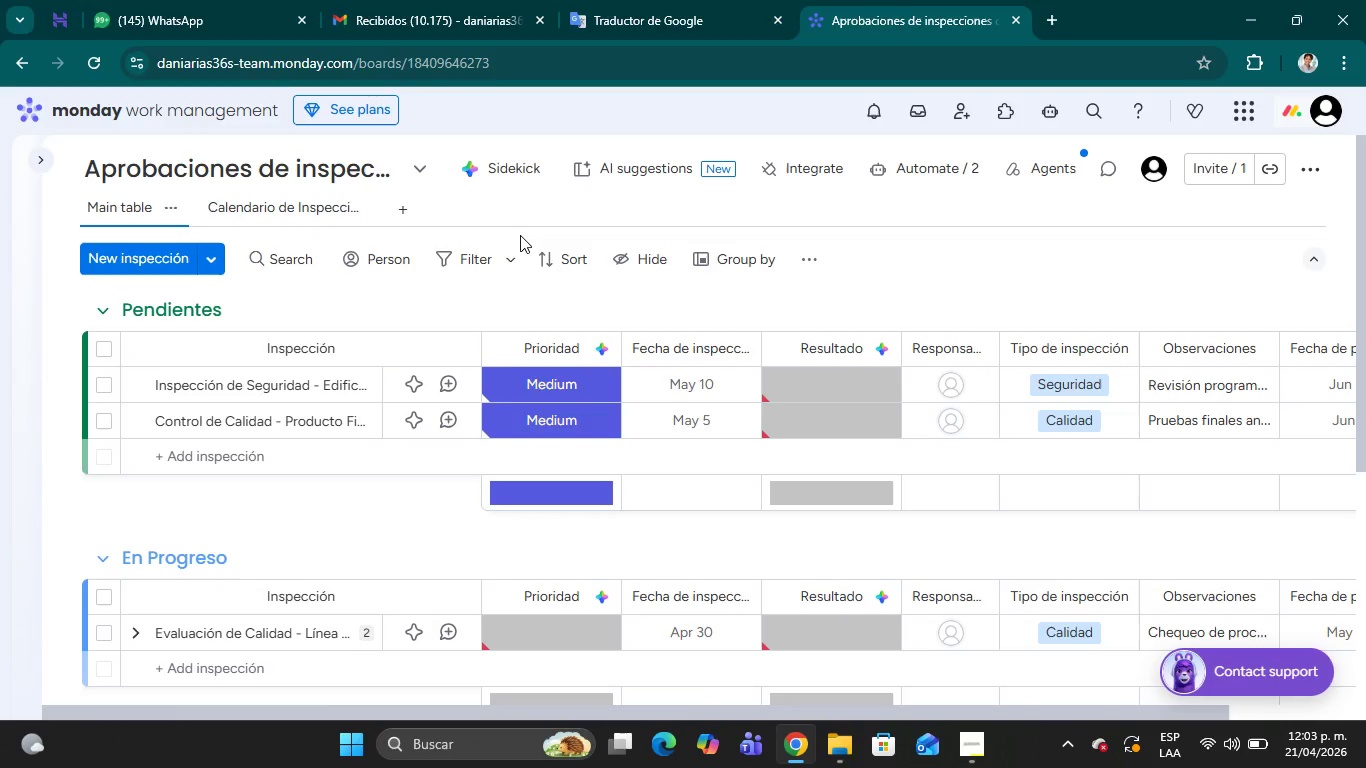 
wait(42.77)
 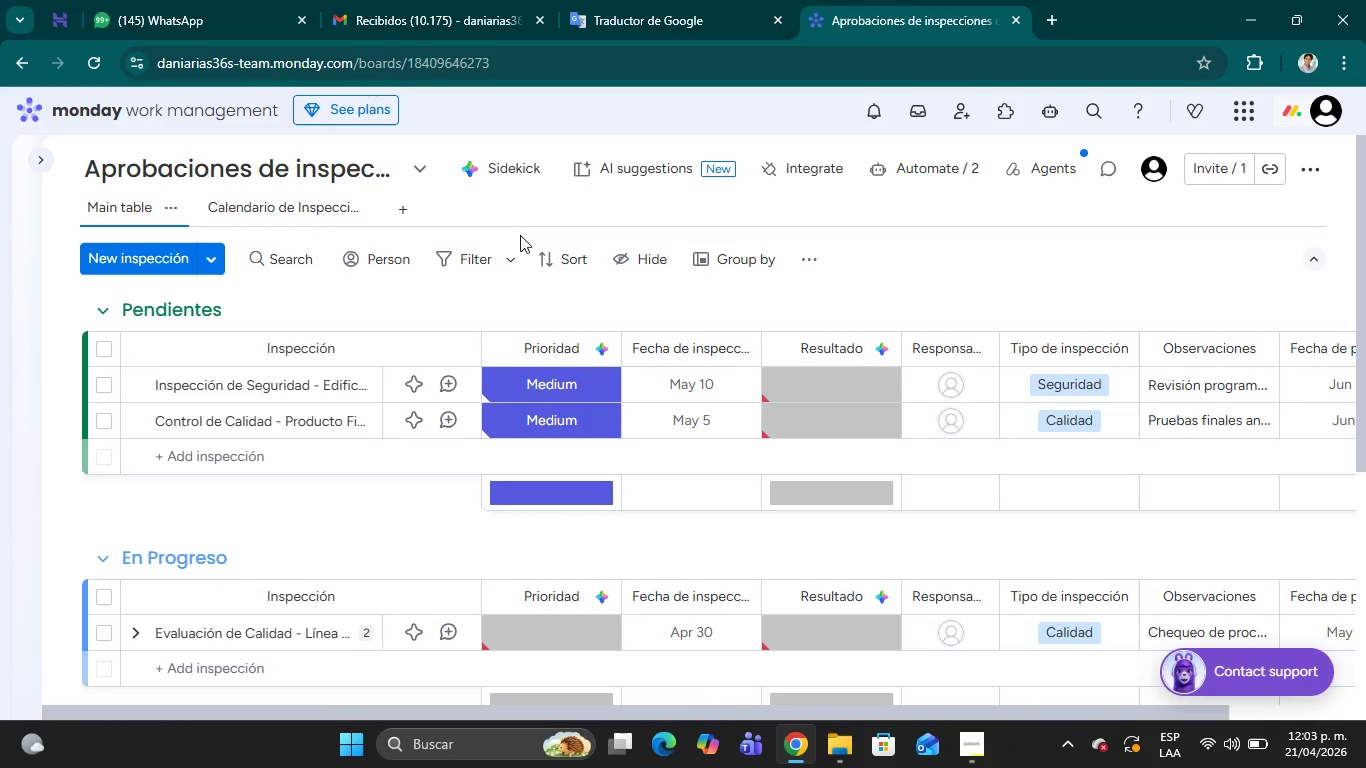 
scroll: coordinate [239, 459], scroll_direction: up, amount: 2.0
 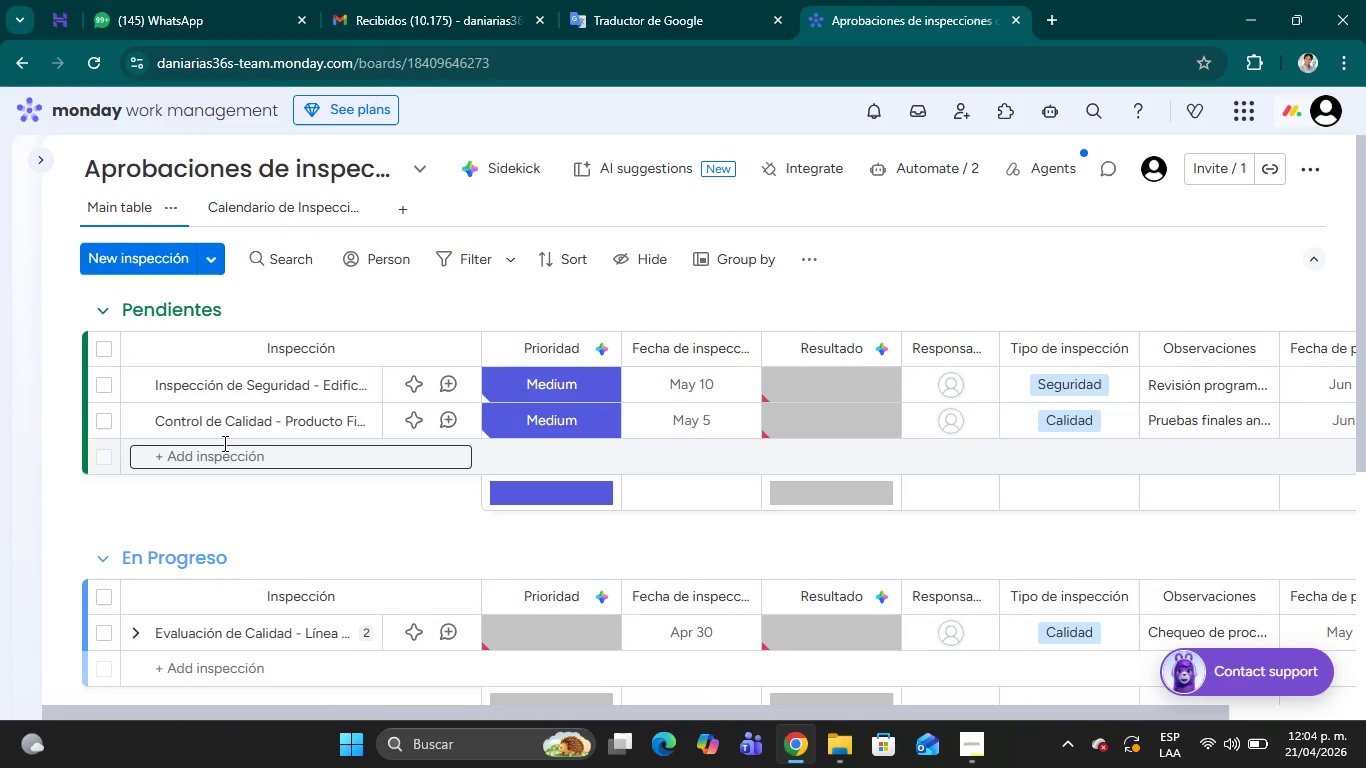 
wait(15.84)
 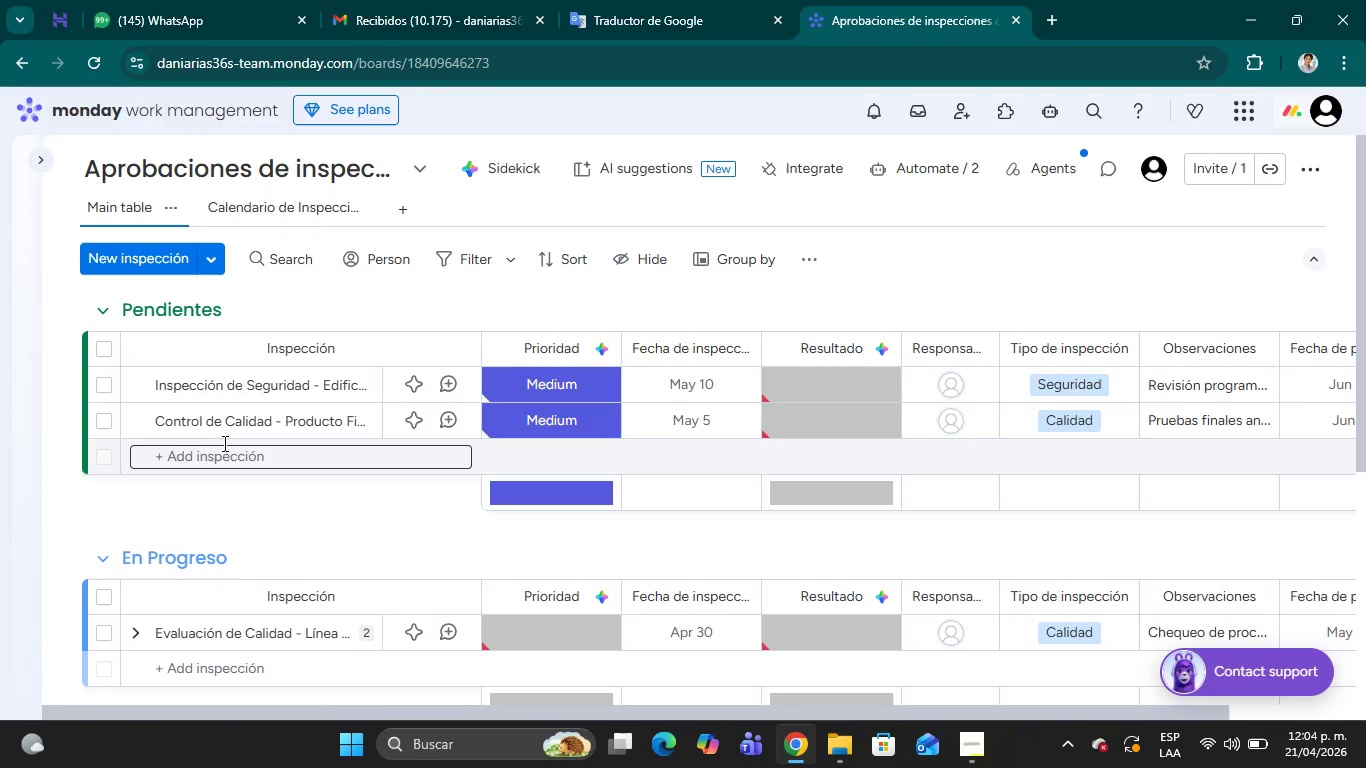 
mouse_move([146, 169])
 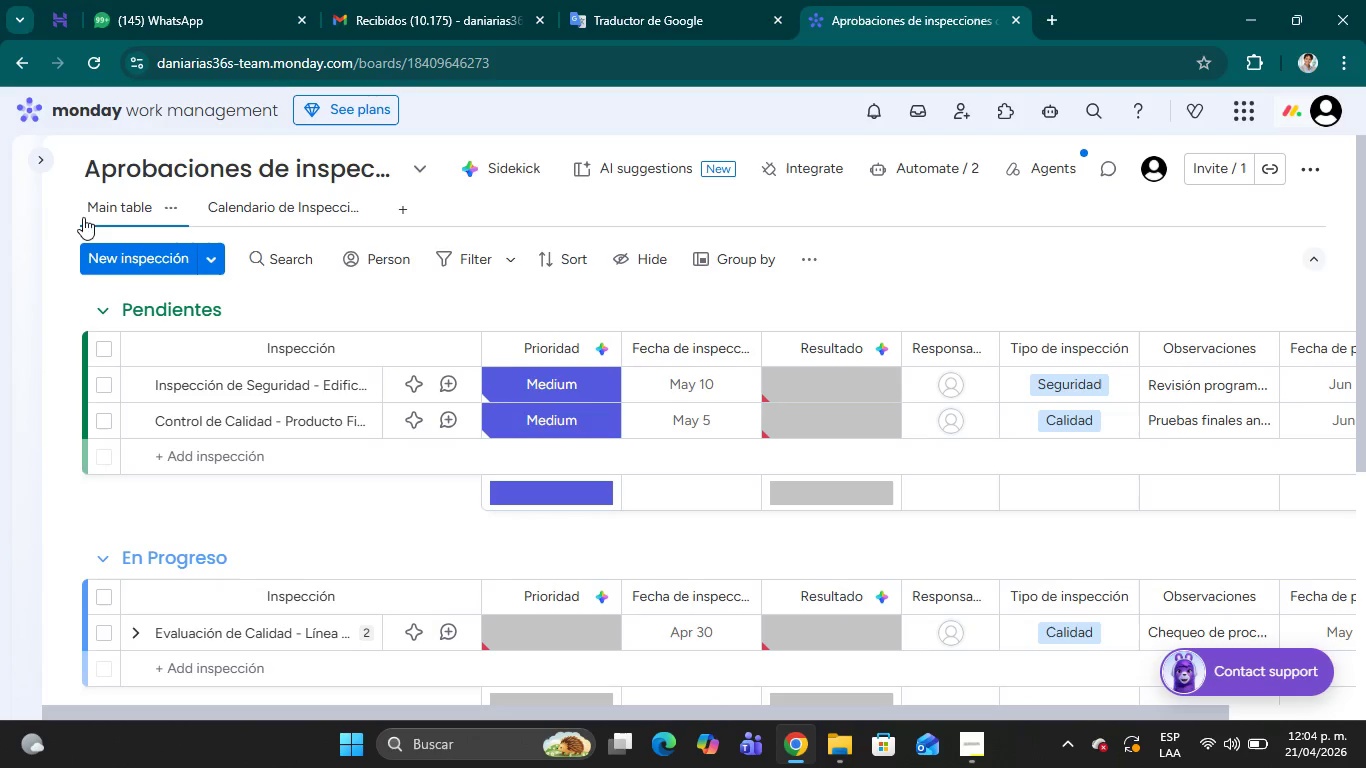 
left_click([107, 211])
 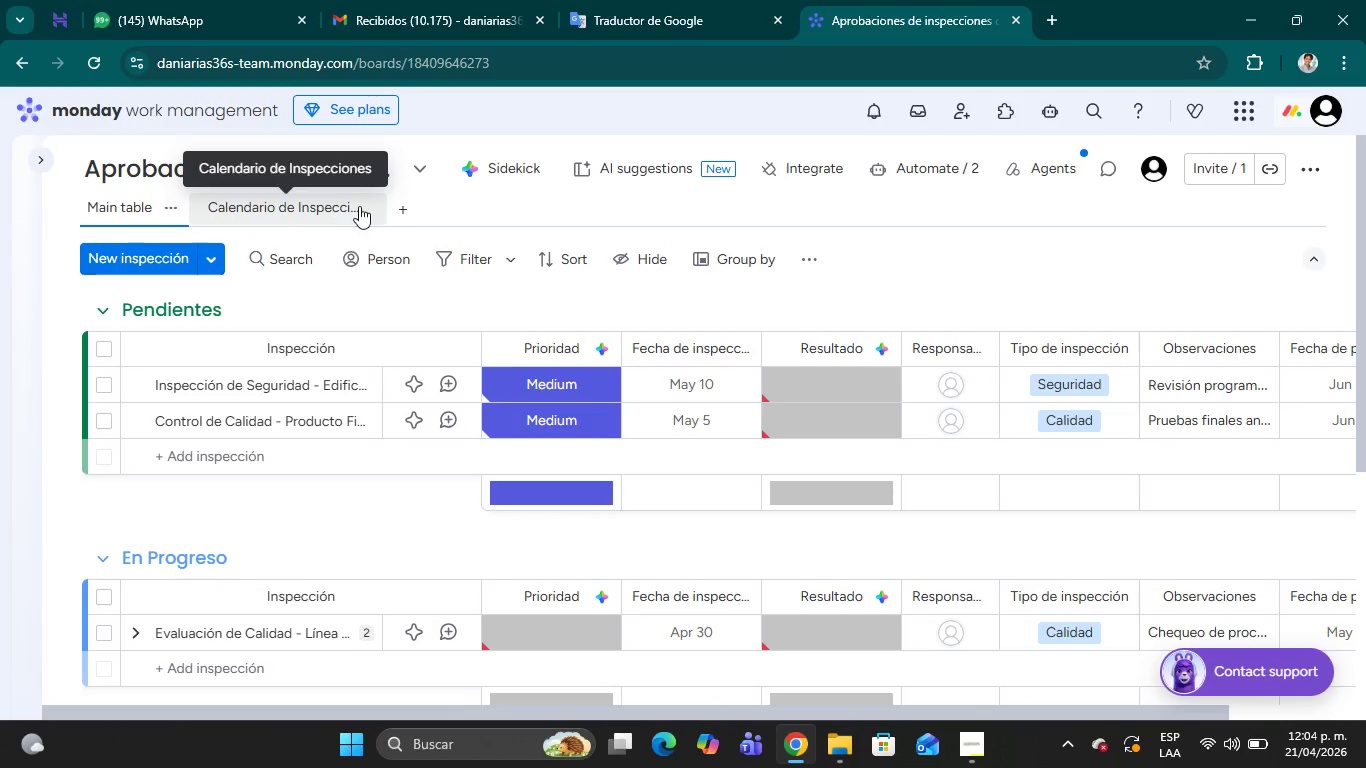 
left_click([359, 206])
 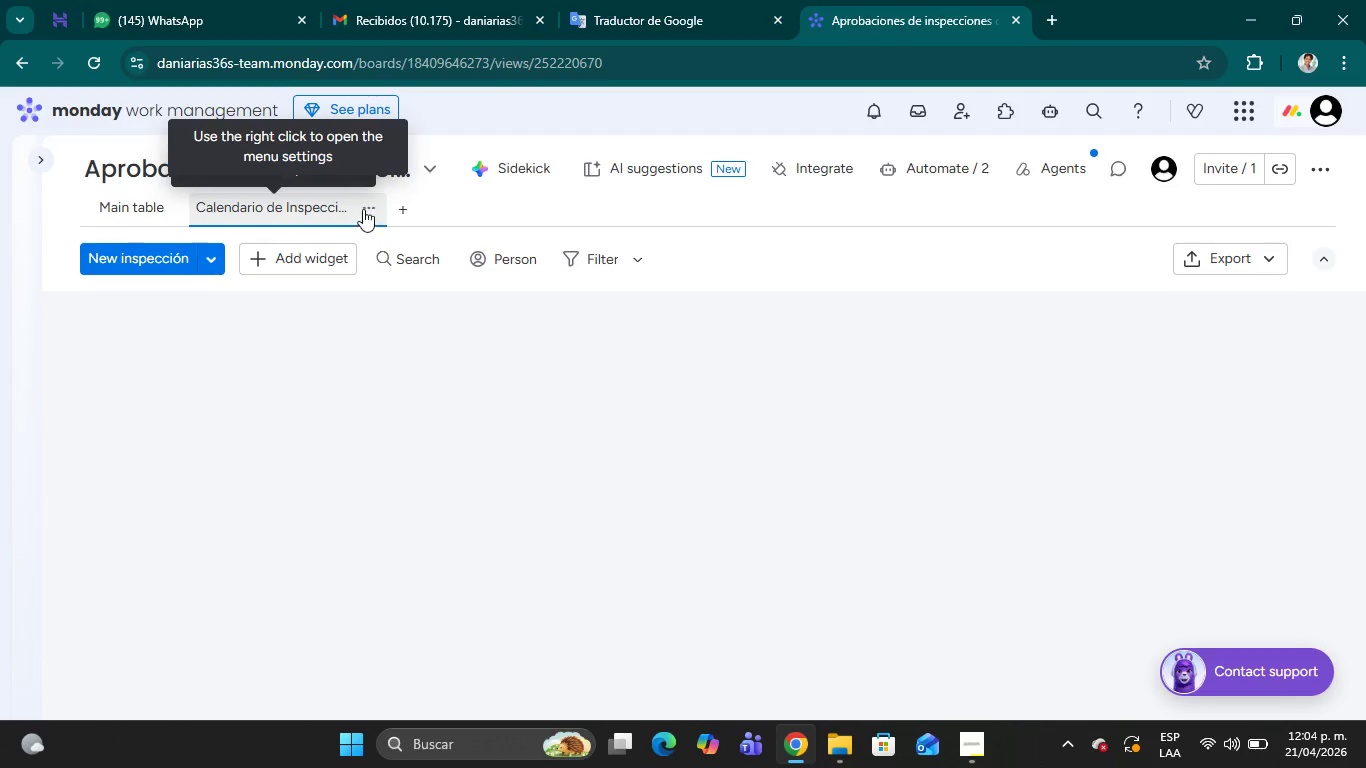 
left_click([369, 205])
 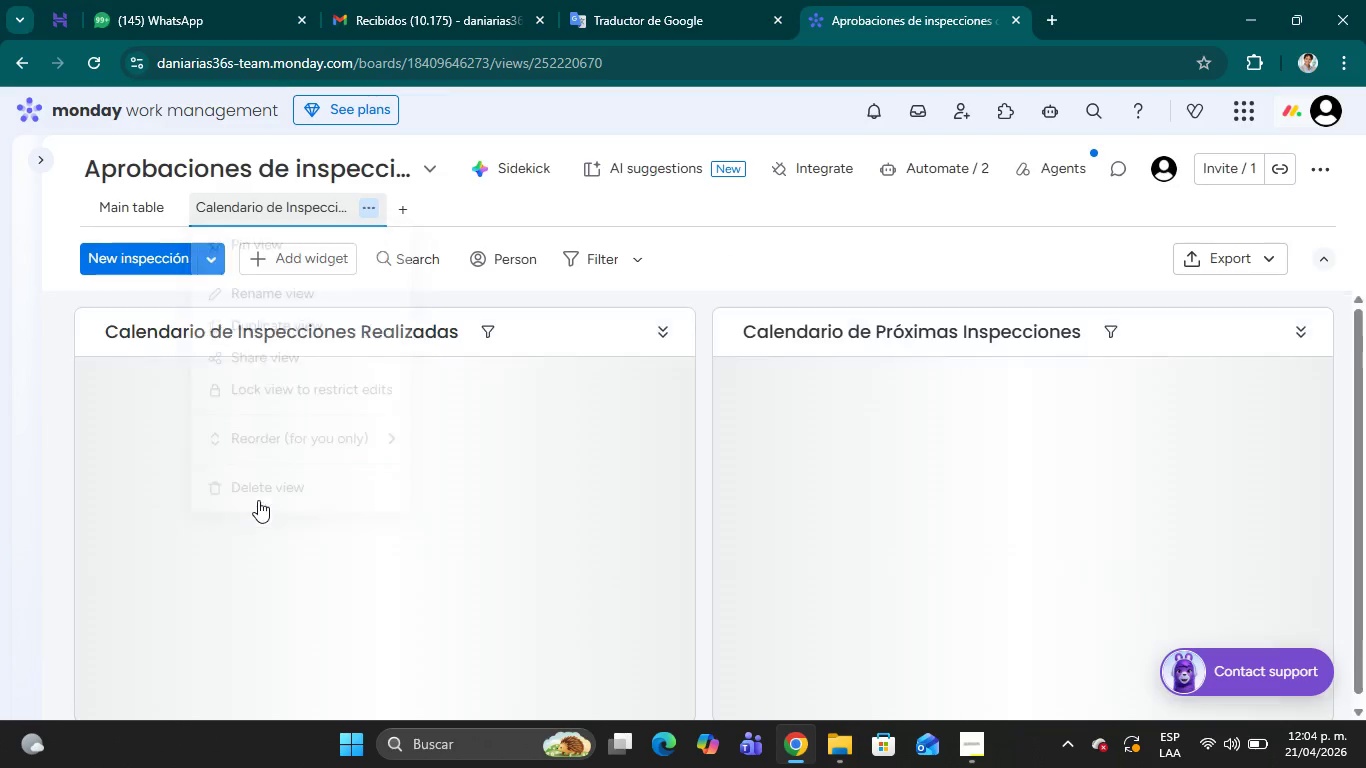 
left_click([258, 502])
 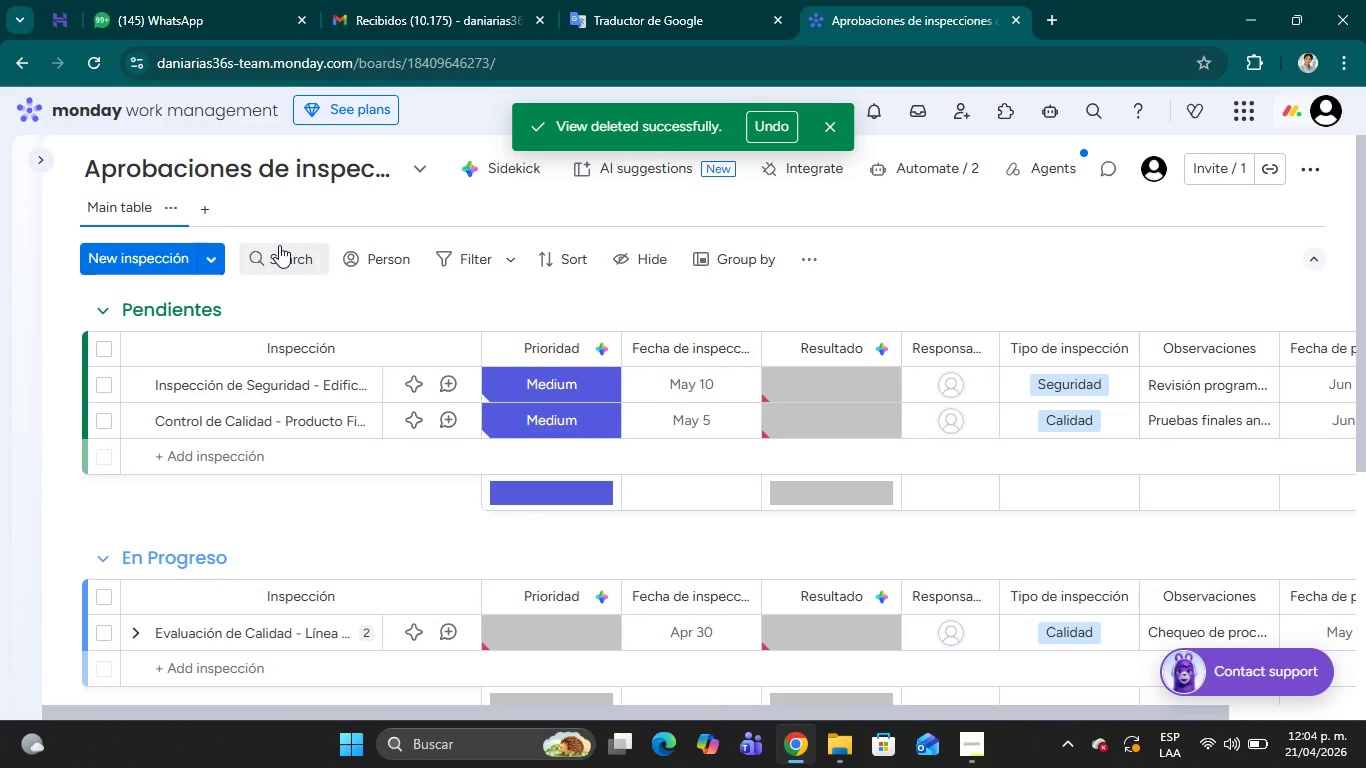 
wait(11.95)
 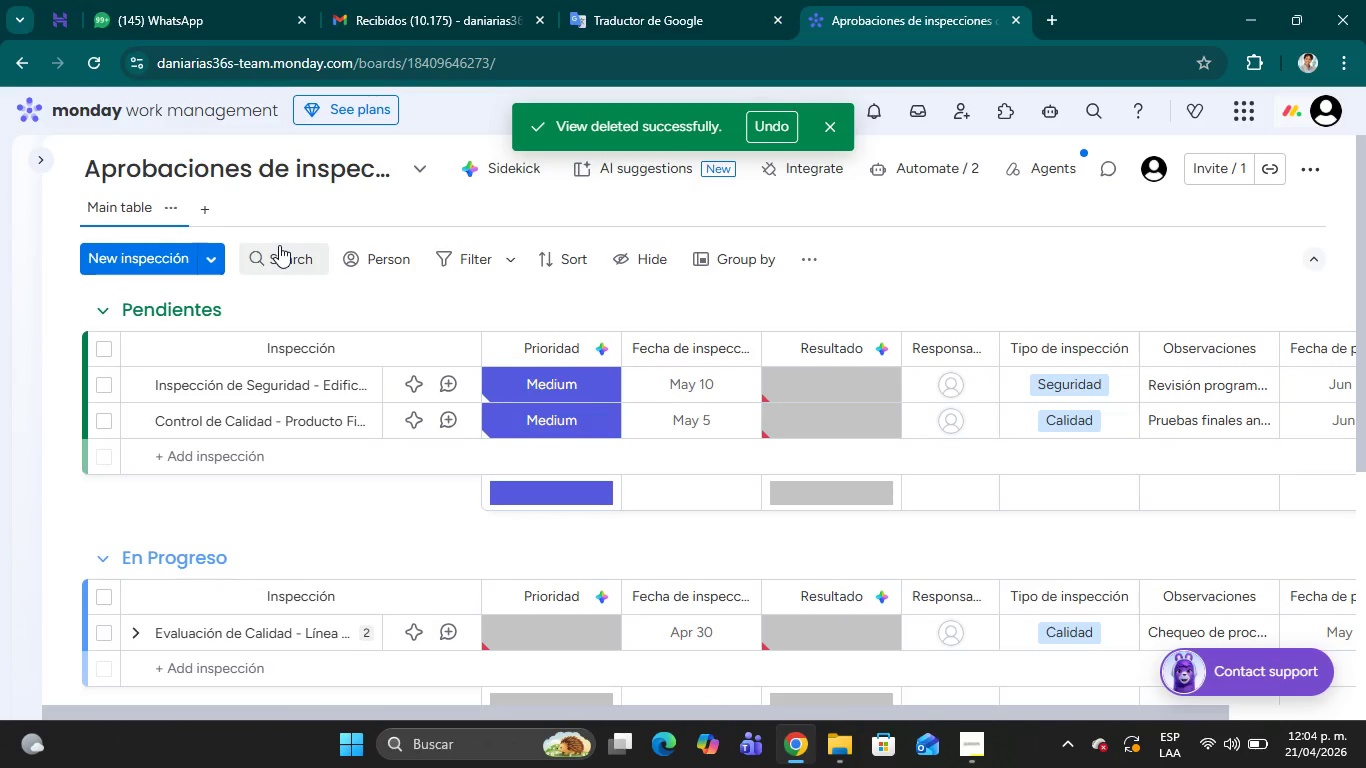 
left_click([50, 150])
 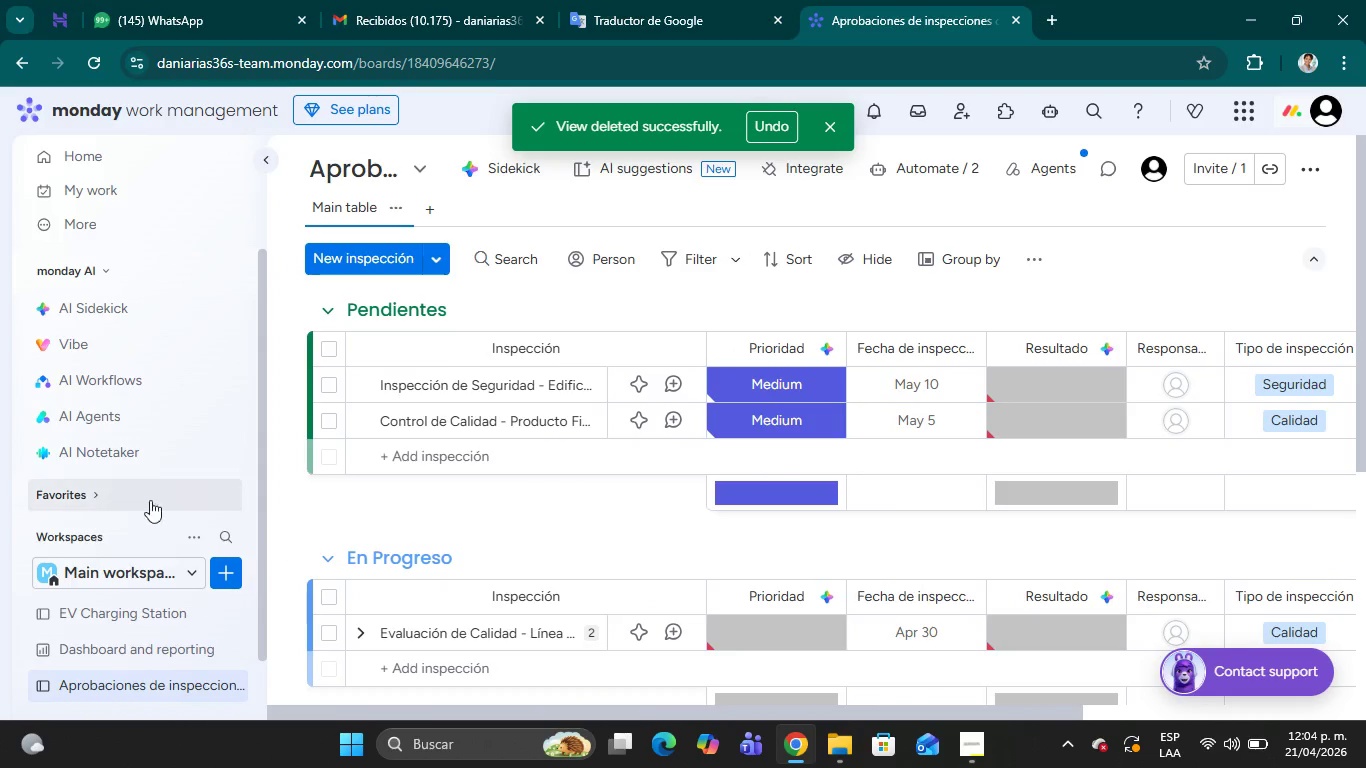 
scroll: coordinate [165, 515], scroll_direction: down, amount: 3.0
 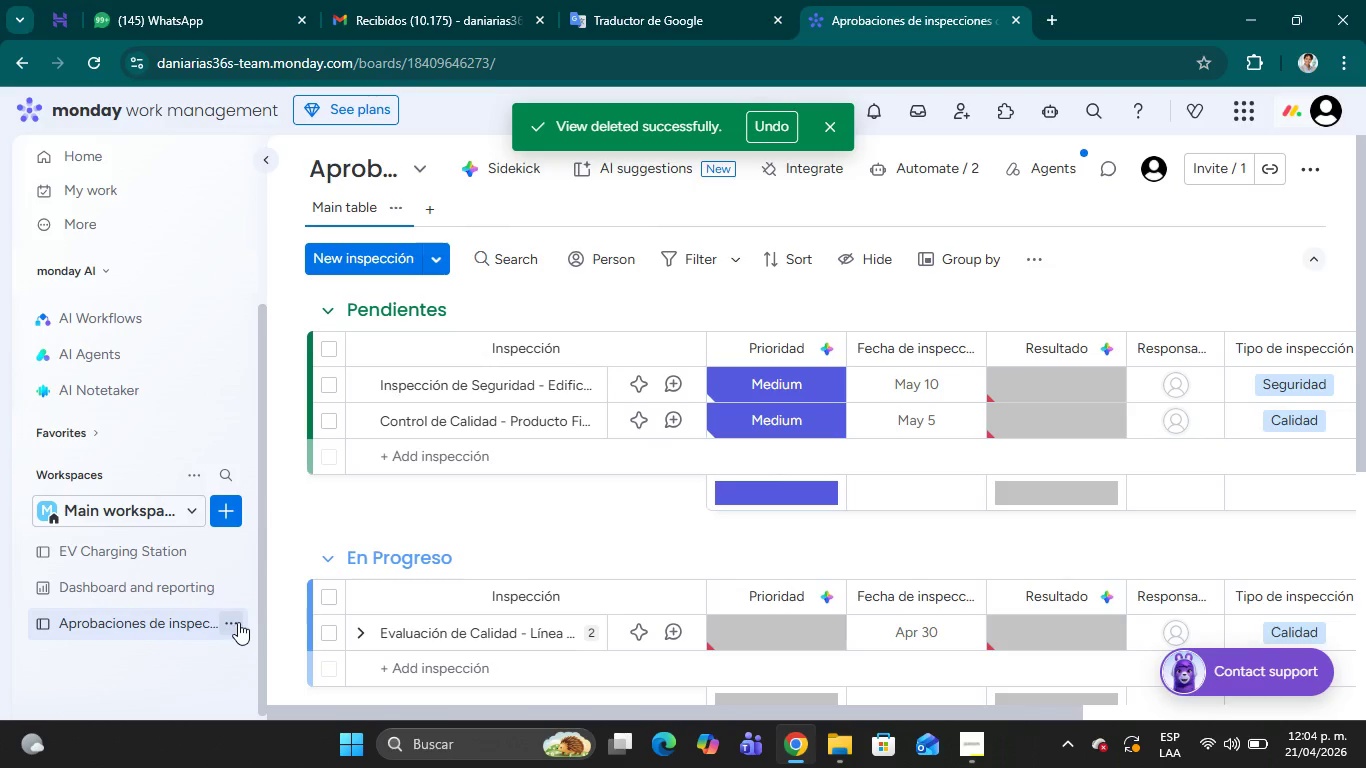 
left_click([235, 621])
 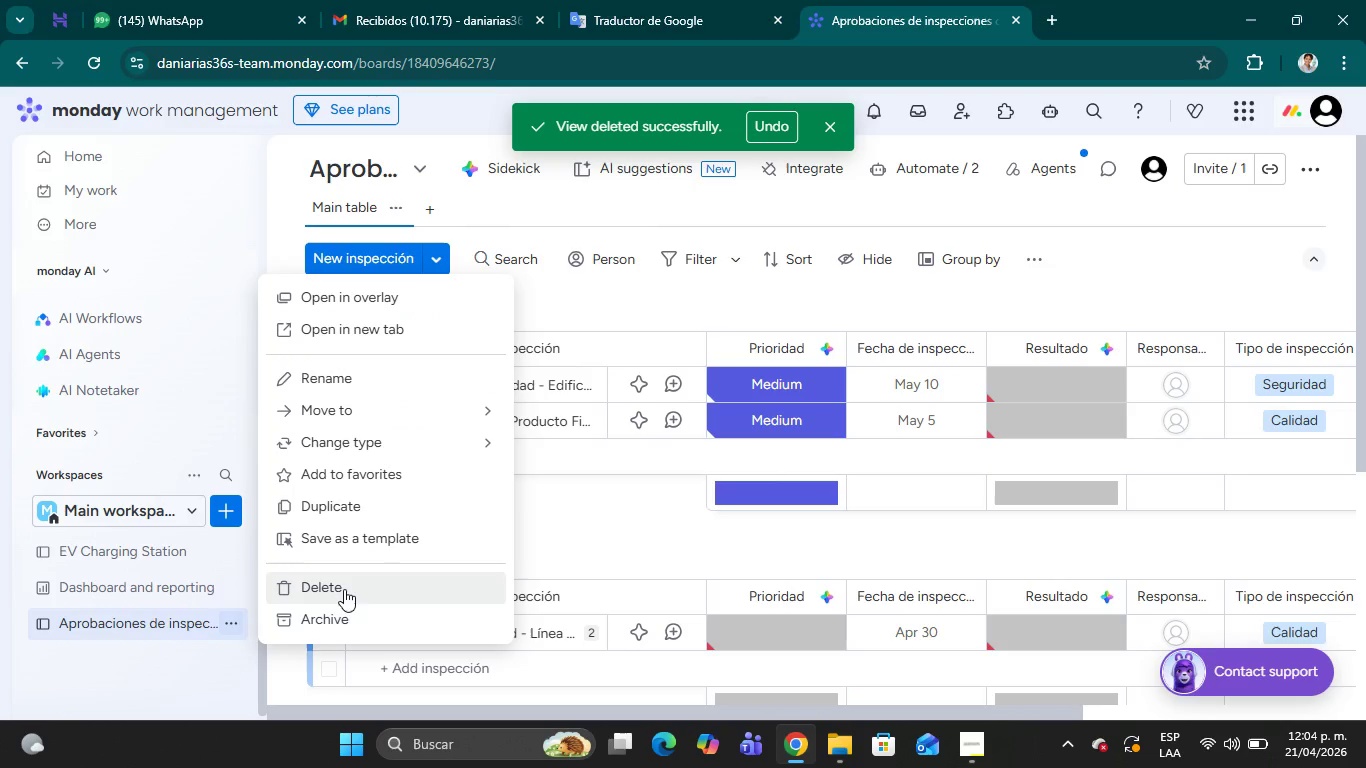 
left_click([344, 586])
 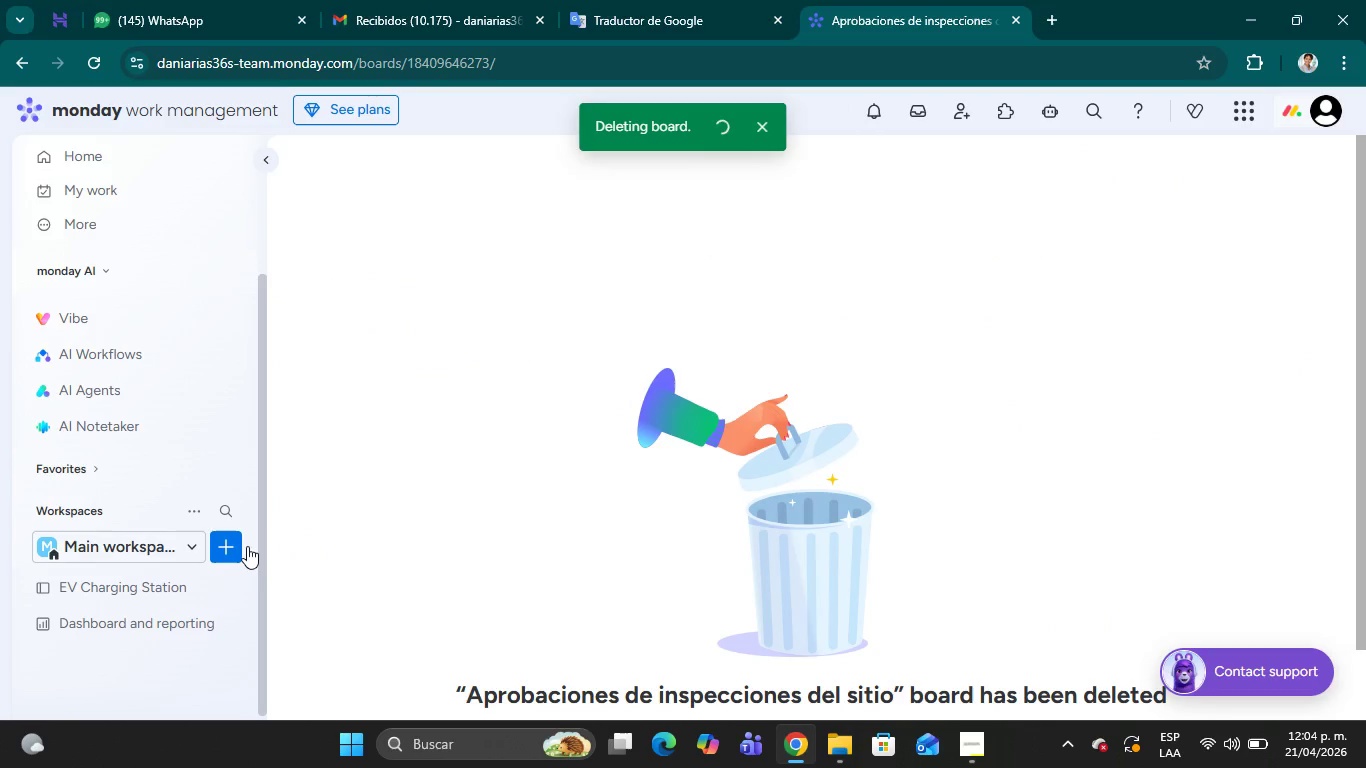 
mouse_move([250, 524])
 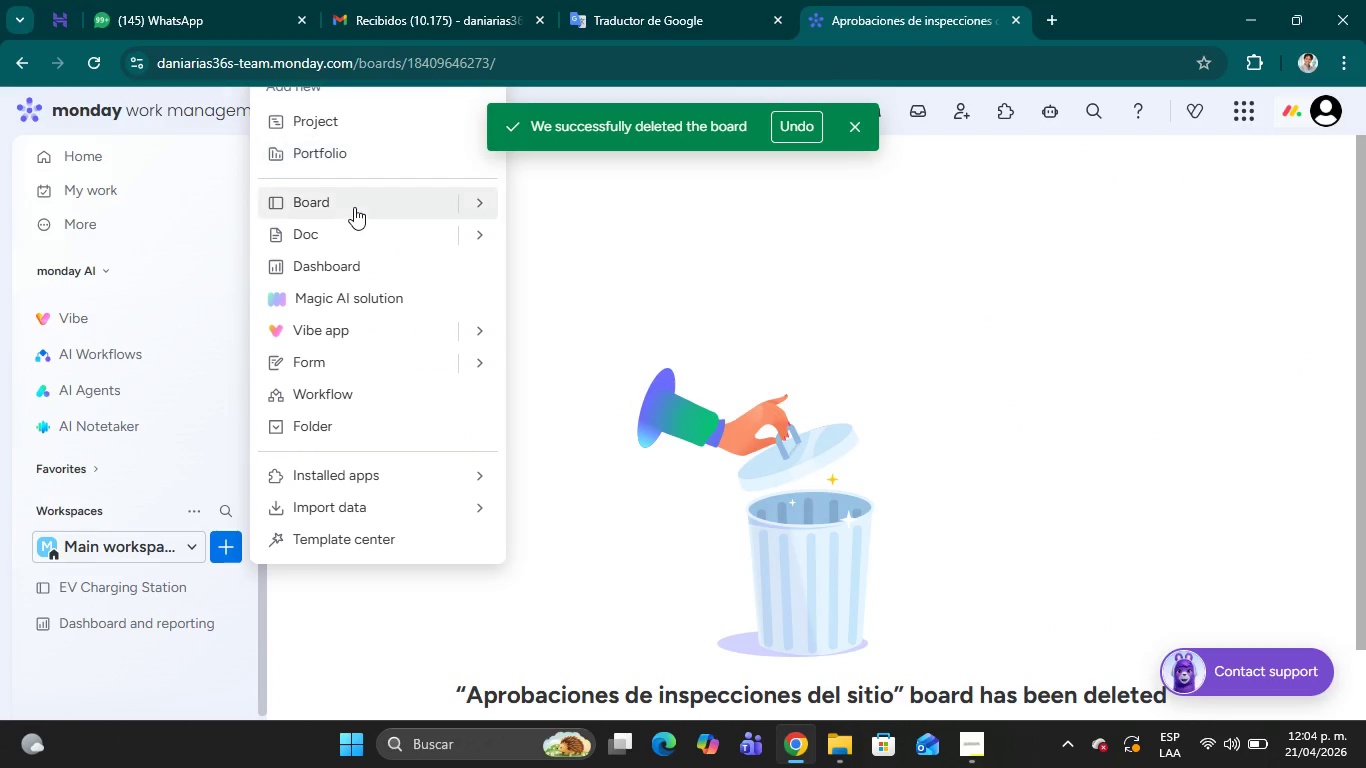 
scroll: coordinate [354, 207], scroll_direction: up, amount: 1.0
 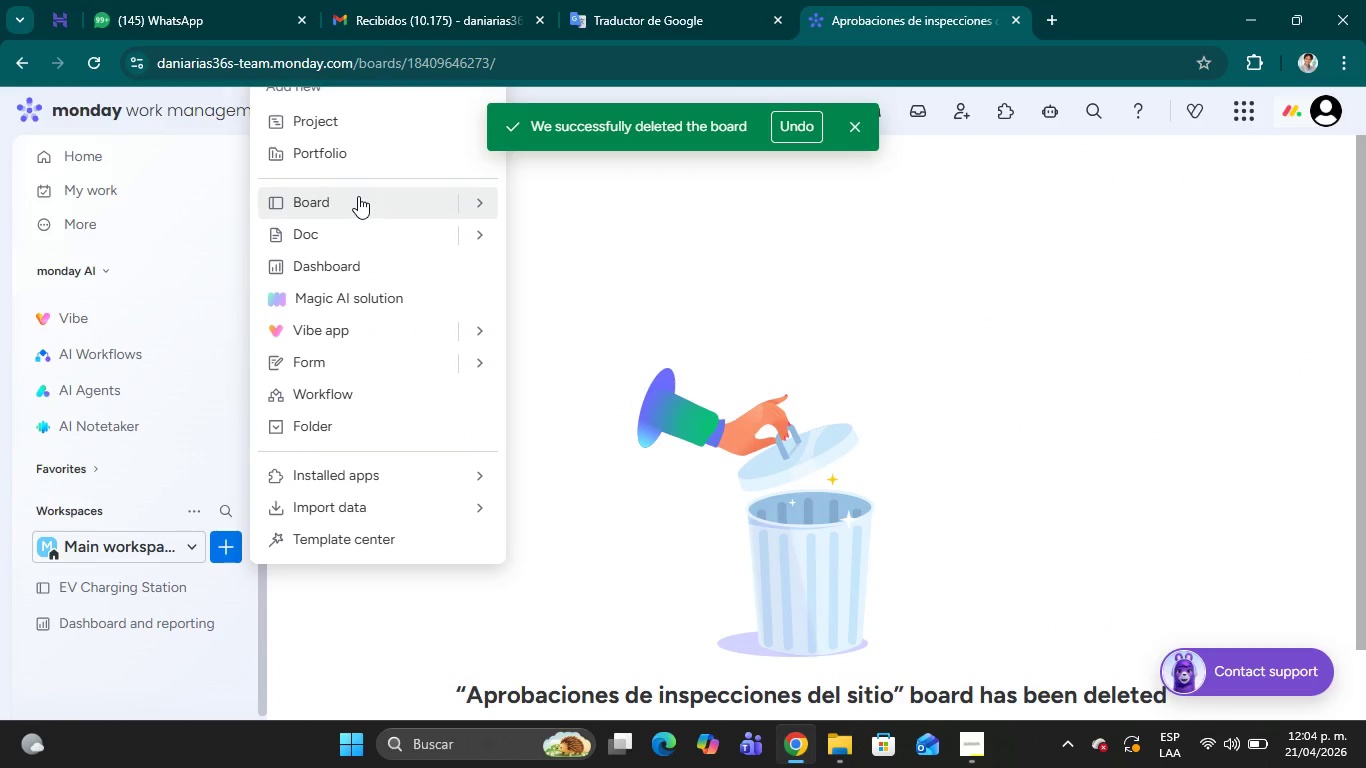 
left_click([358, 196])
 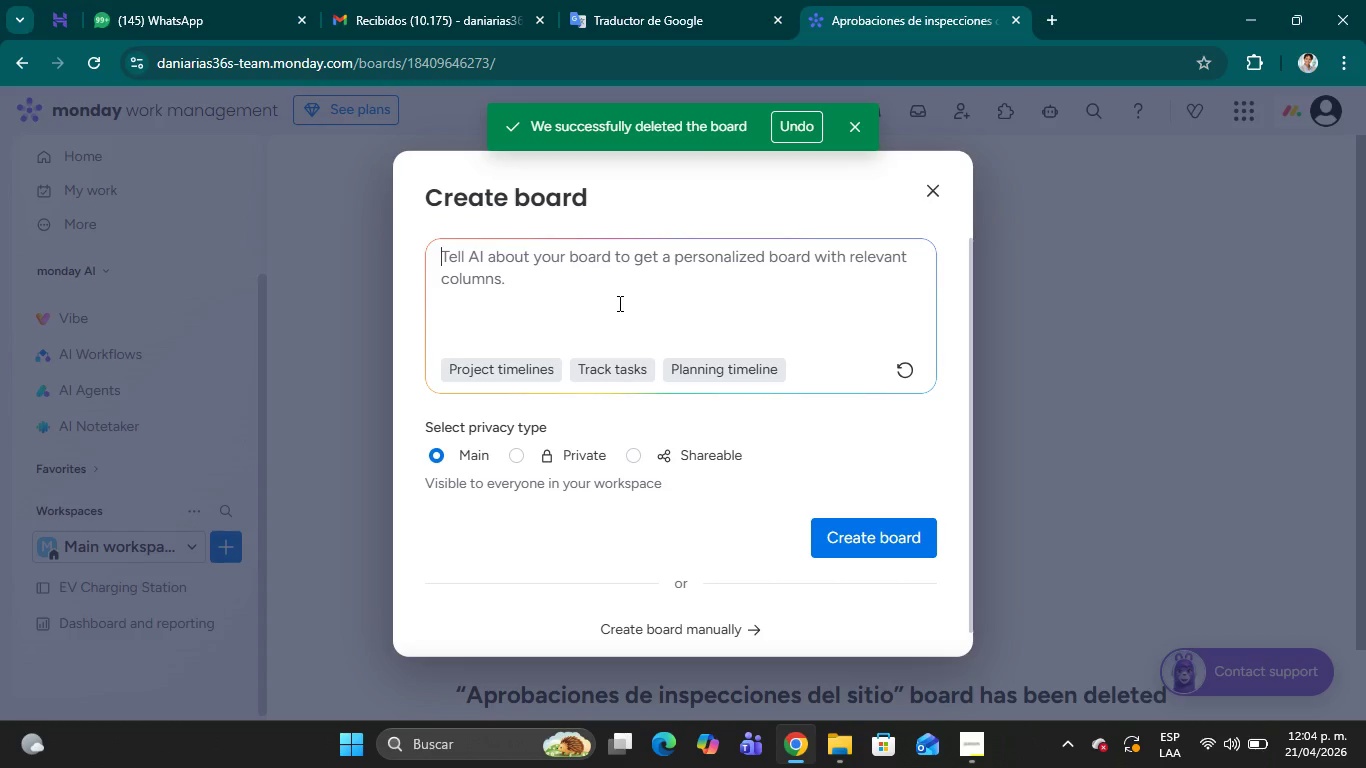 
type(Aprobaciones de inspecciones del sitio)
 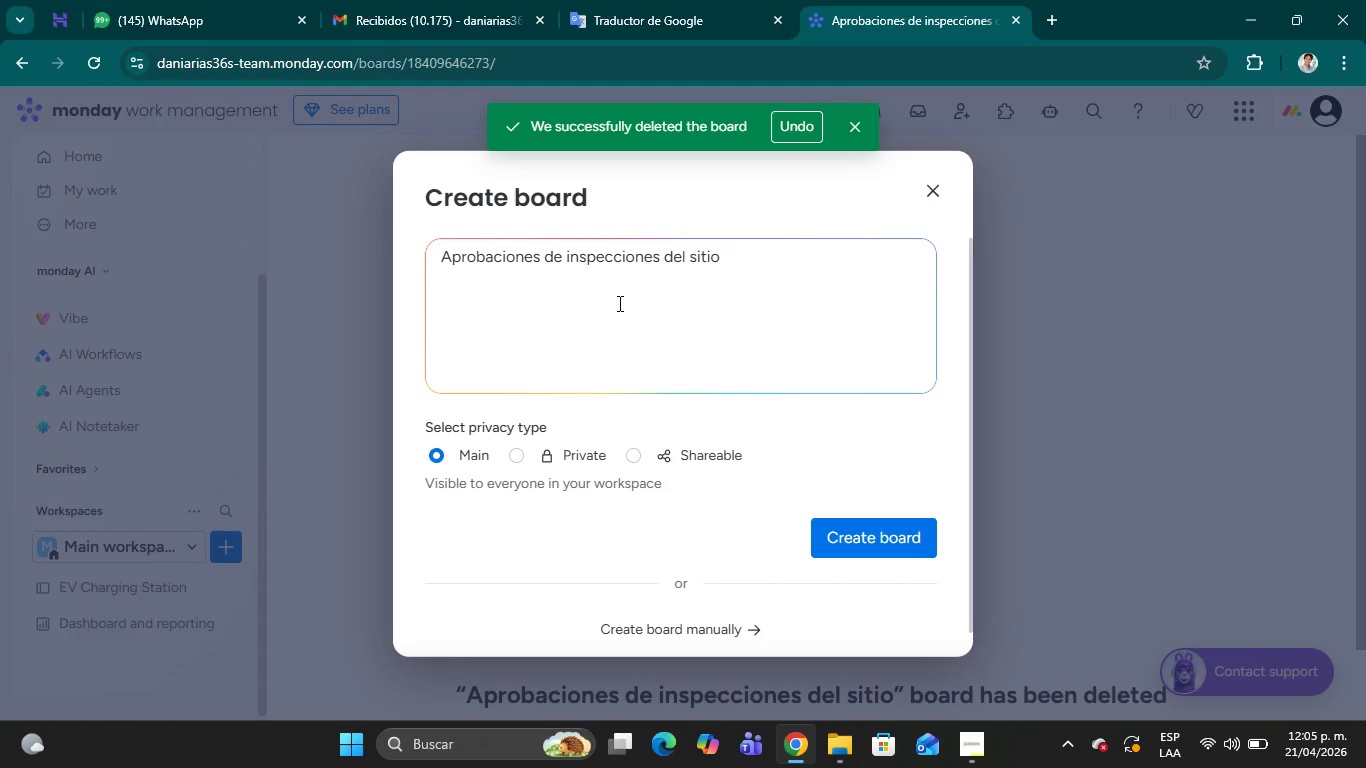 
wait(37.97)
 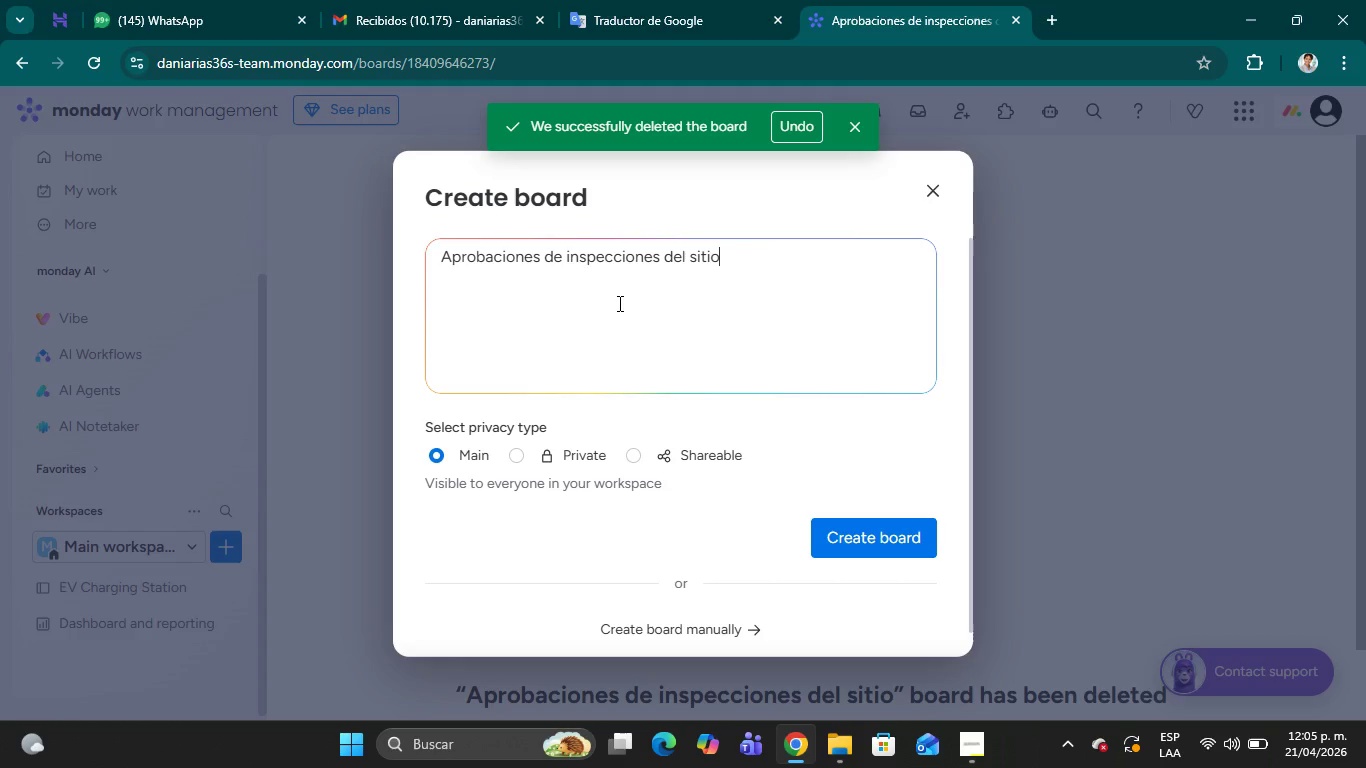 
left_click([719, 634])
 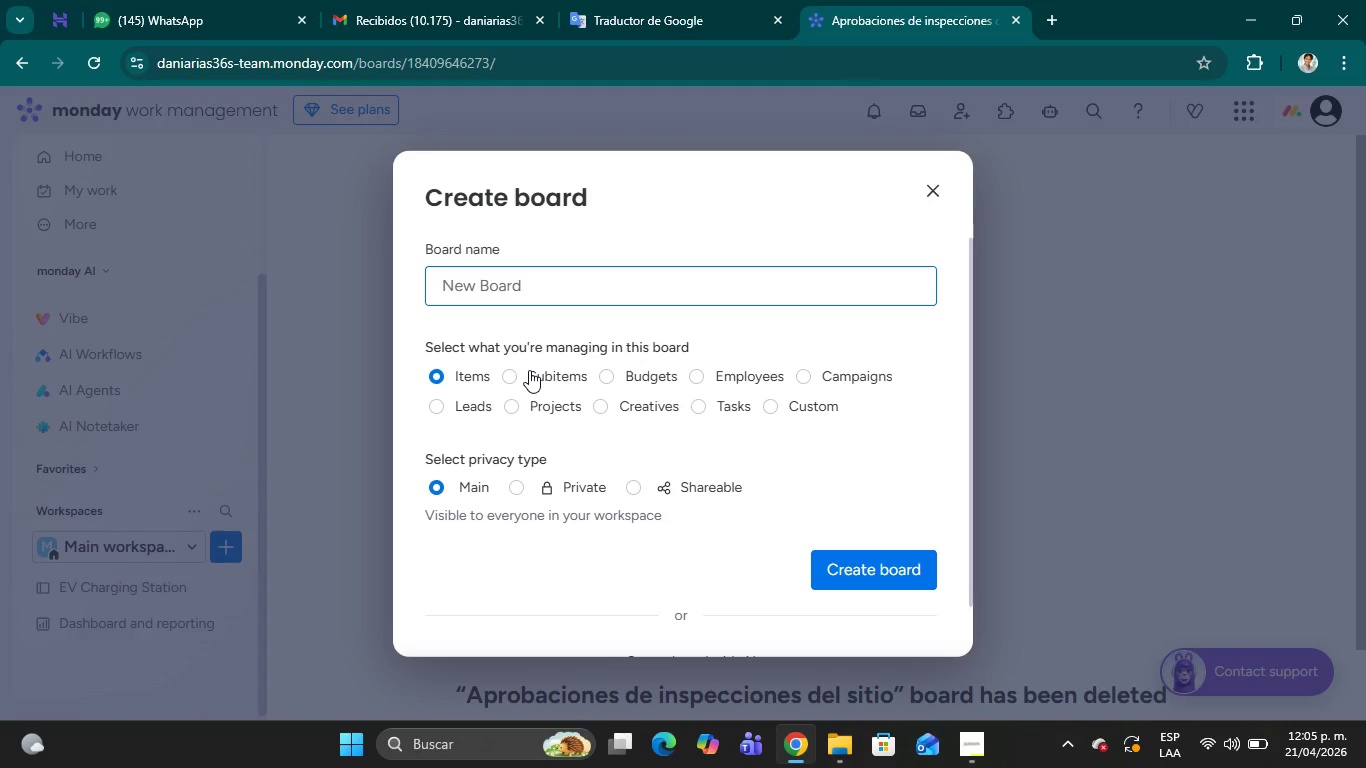 
wait(13.24)
 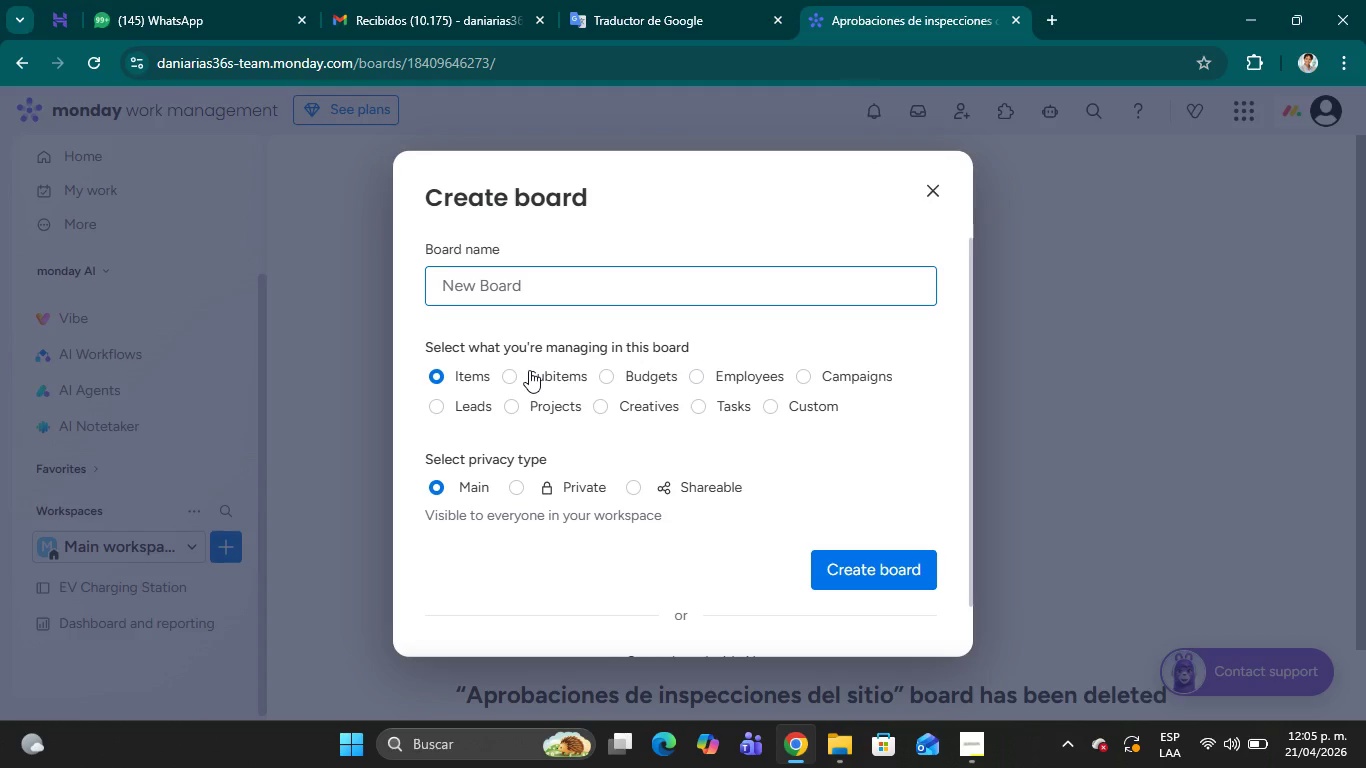 
left_click([569, 280])
 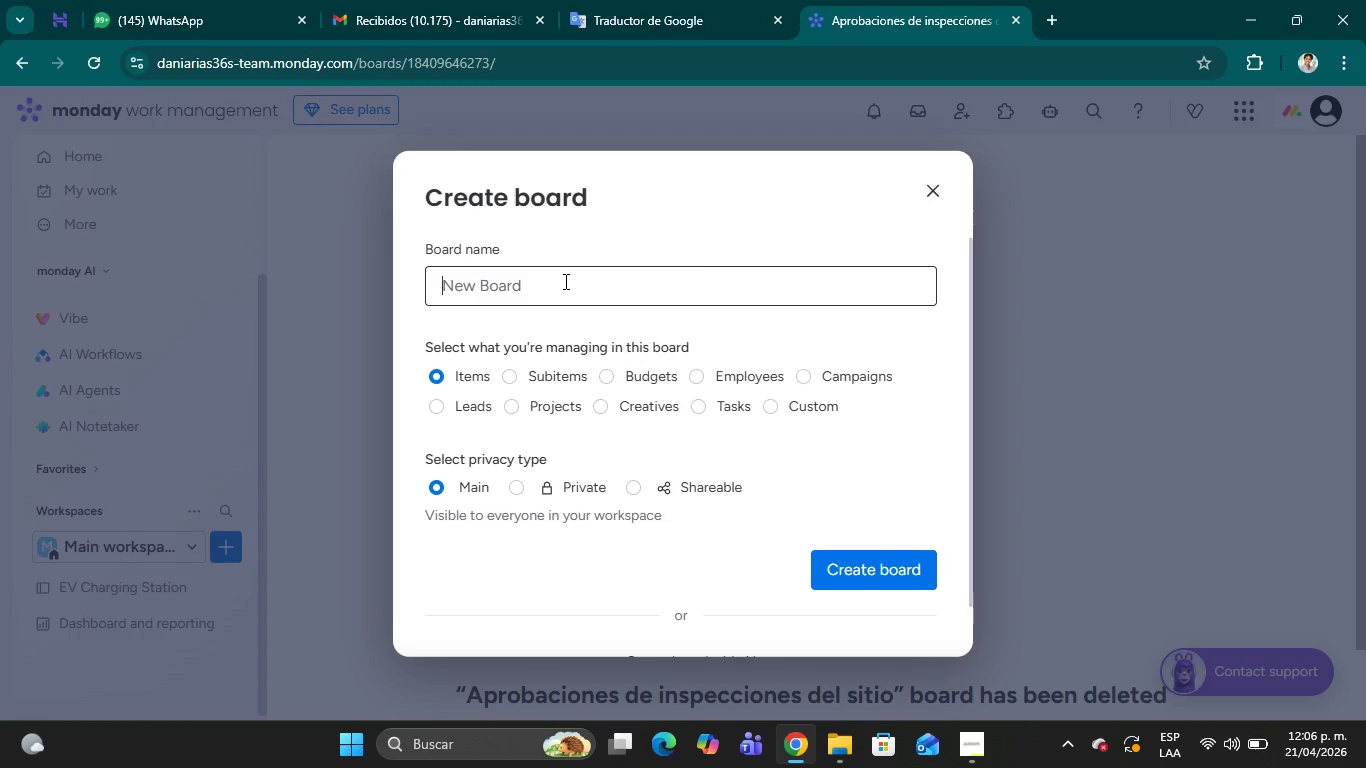 
type(Aprobaciones para inspecci;on)
 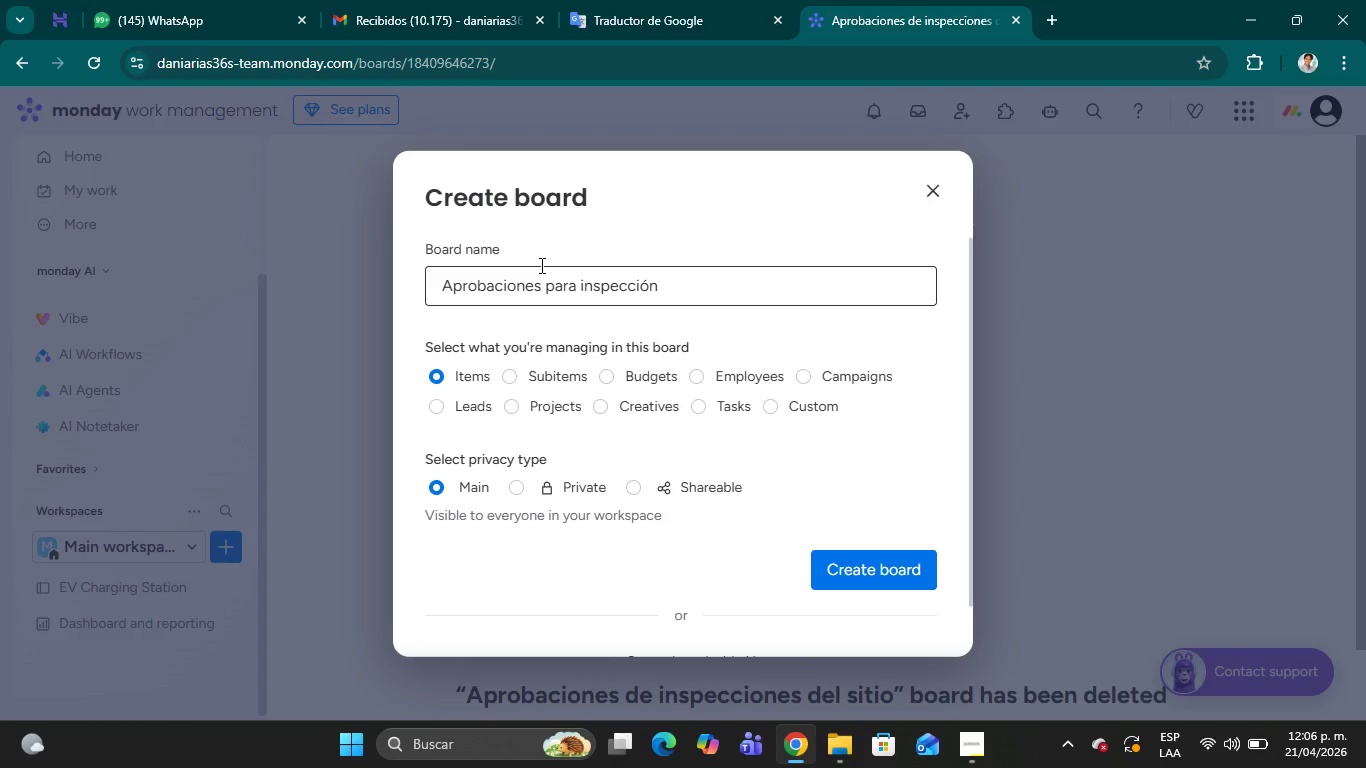 
wait(17.22)
 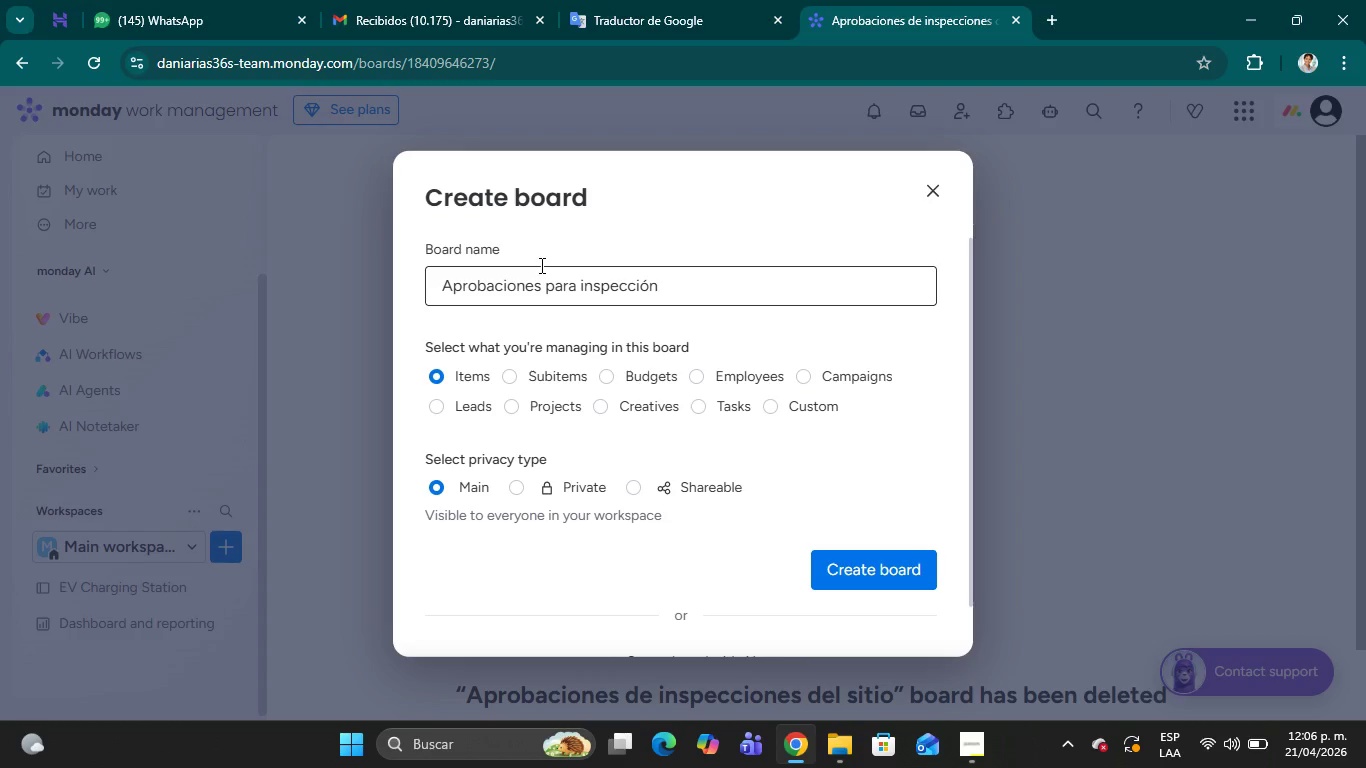 
left_click([541, 285])
 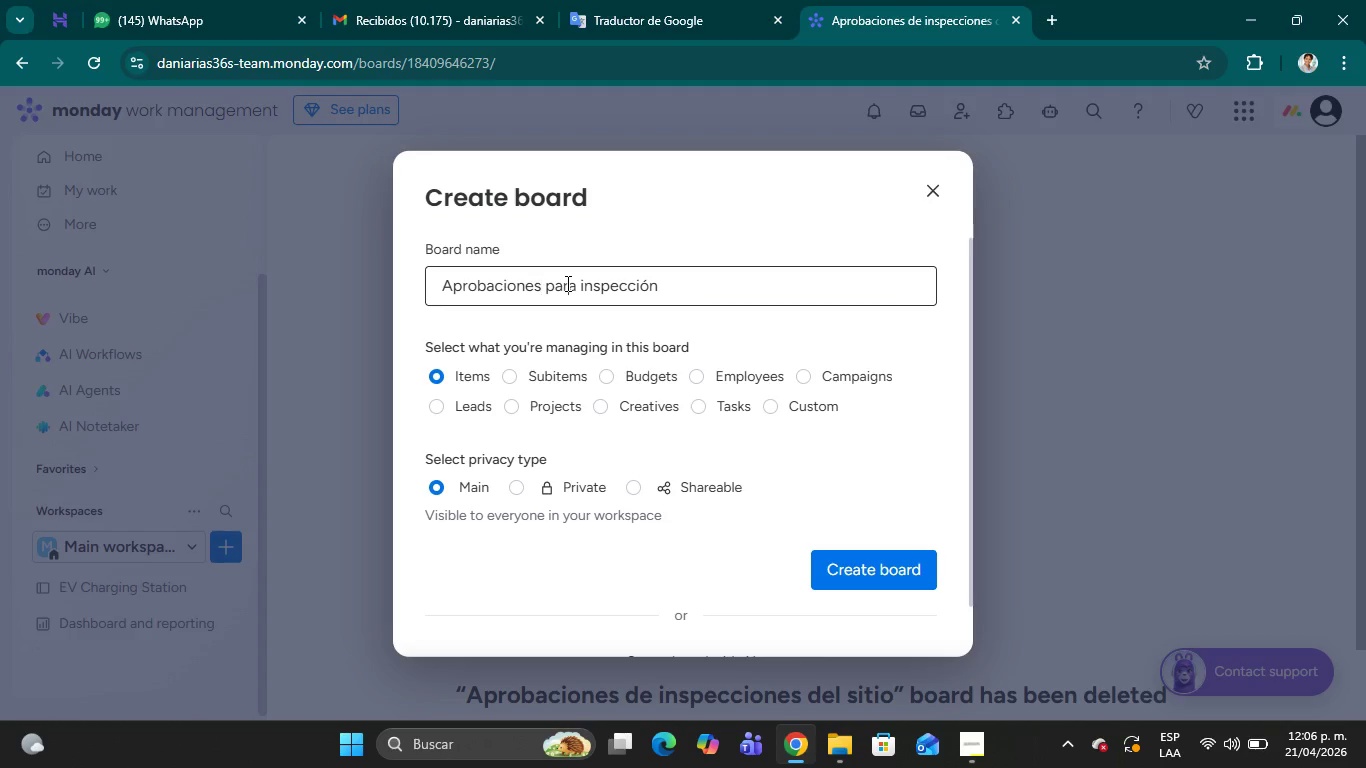 
double_click([566, 283])
 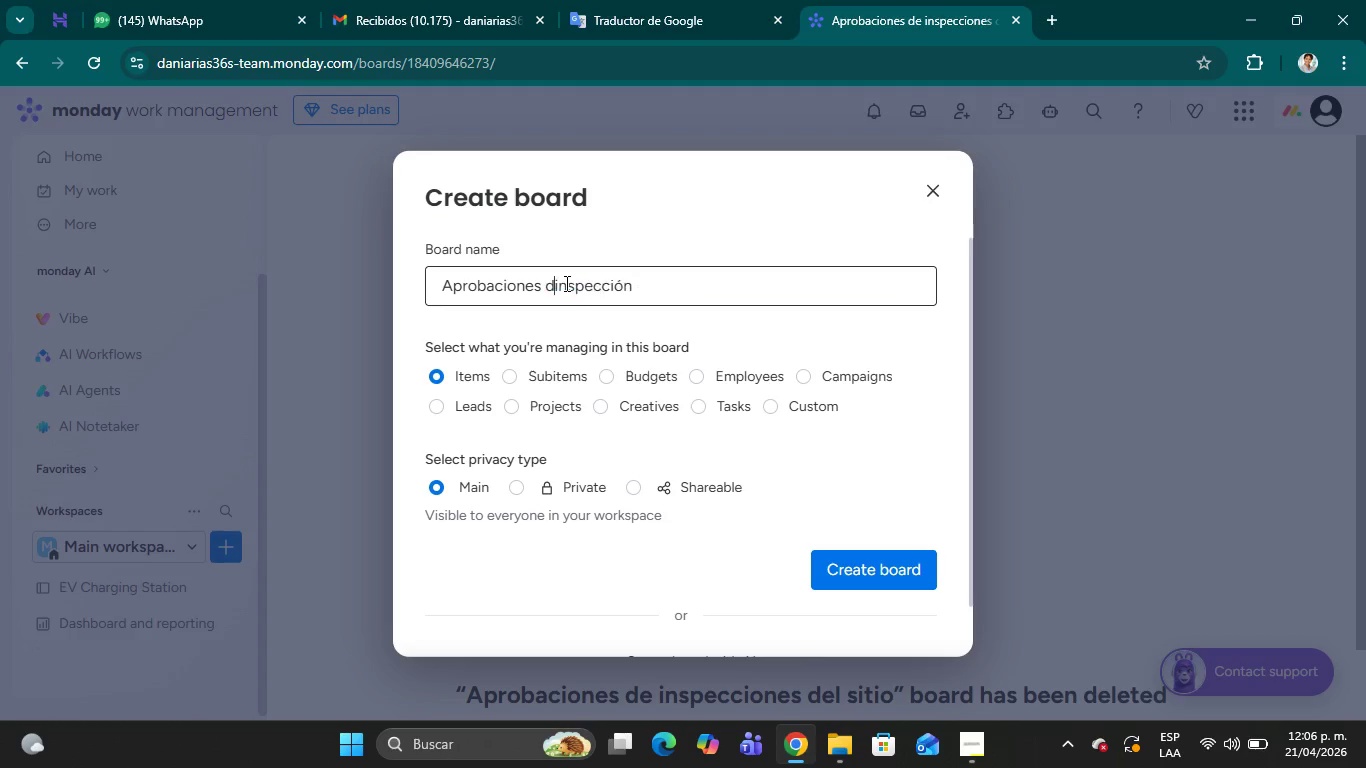 
type(de )
 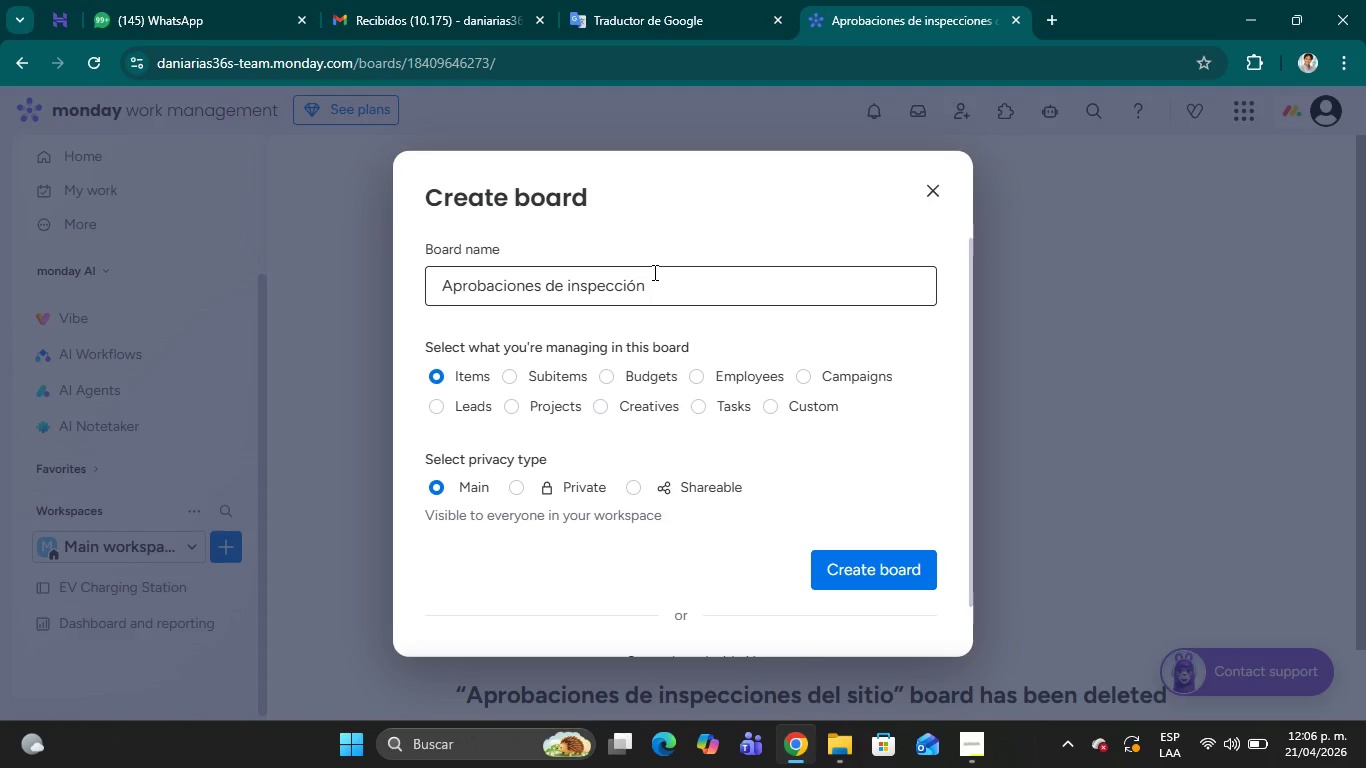 
key(Backspace)
key(Backspace)
type(ones del sitio)
 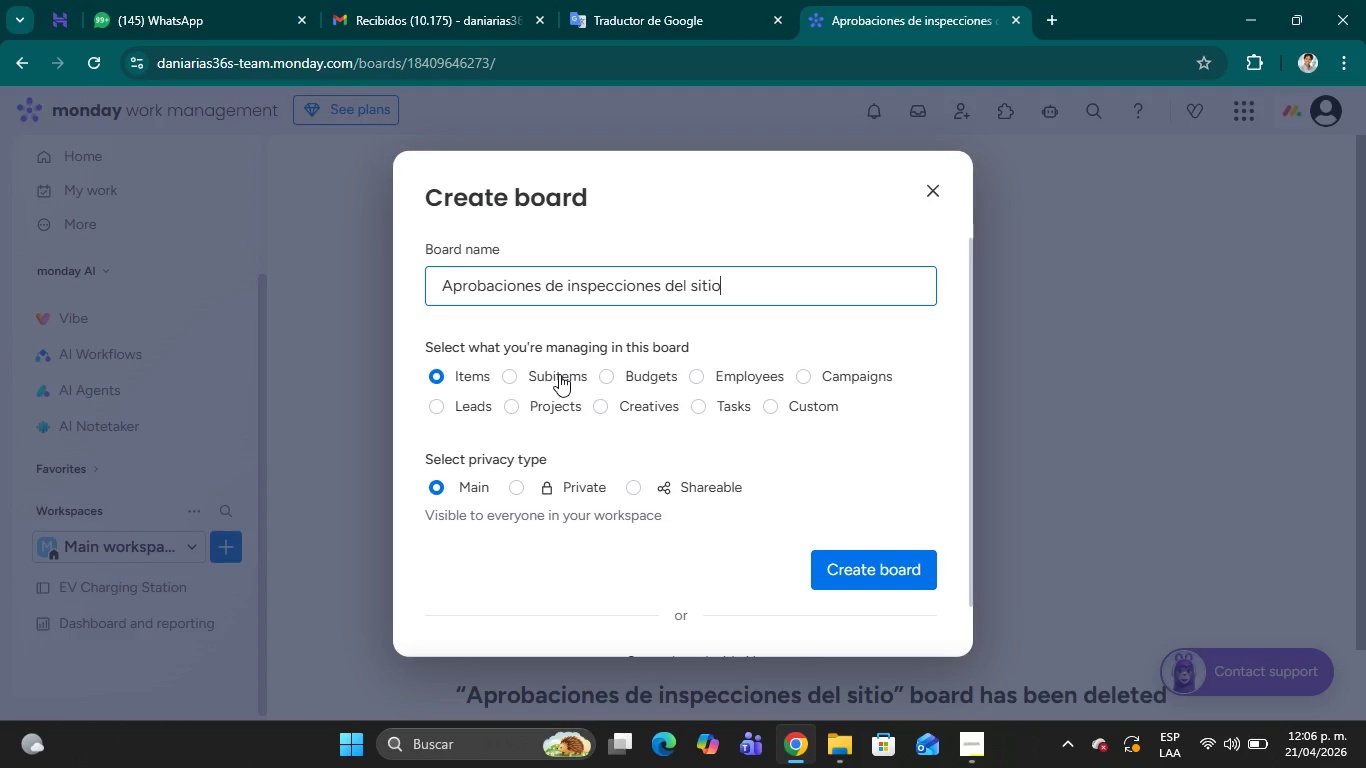 
wait(16.56)
 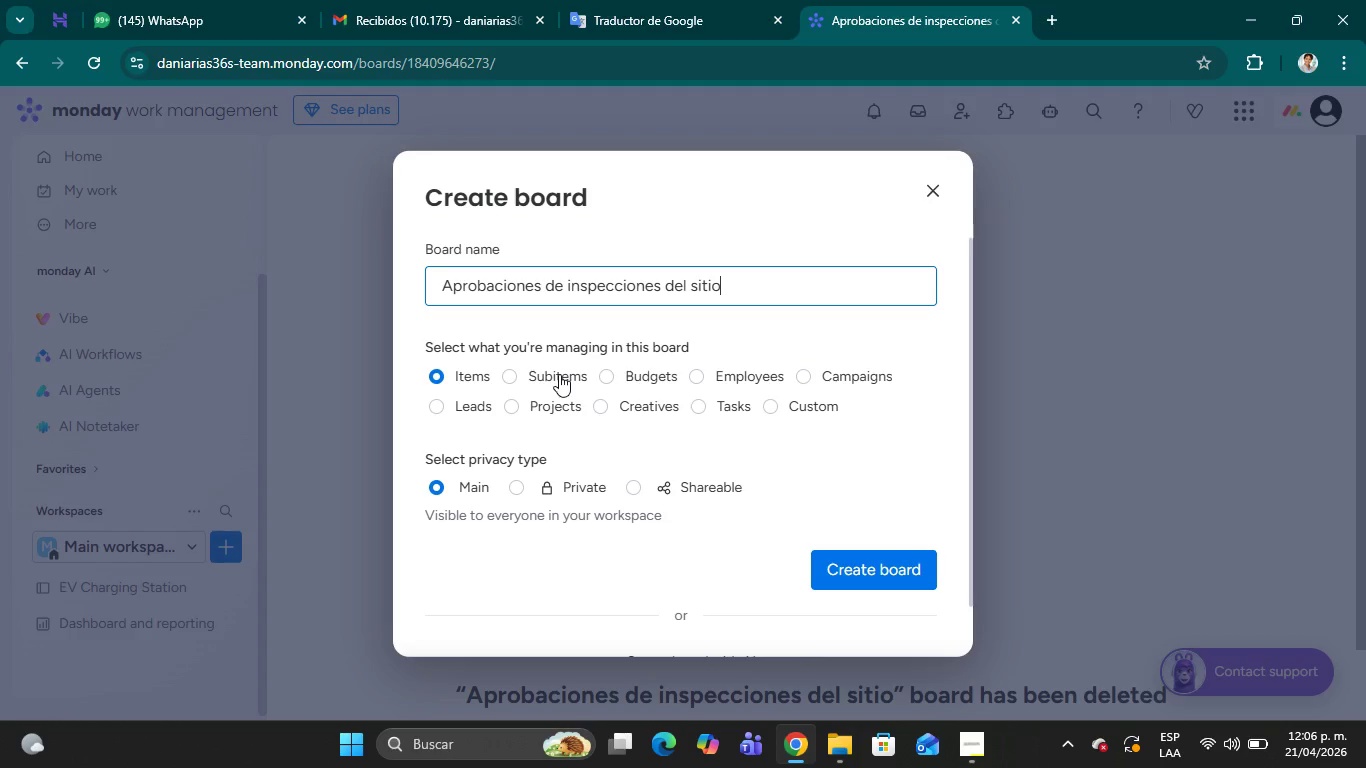 
left_click([778, 401])
 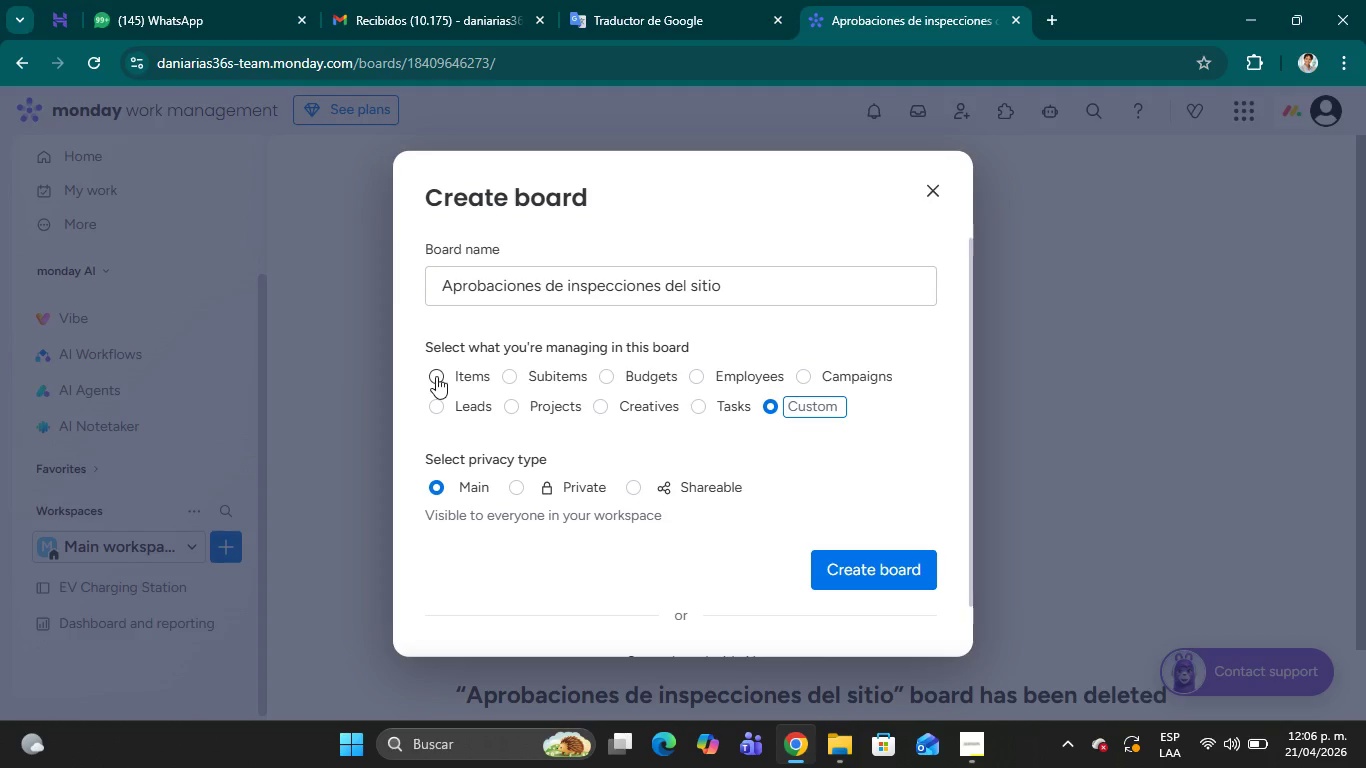 
left_click([436, 376])
 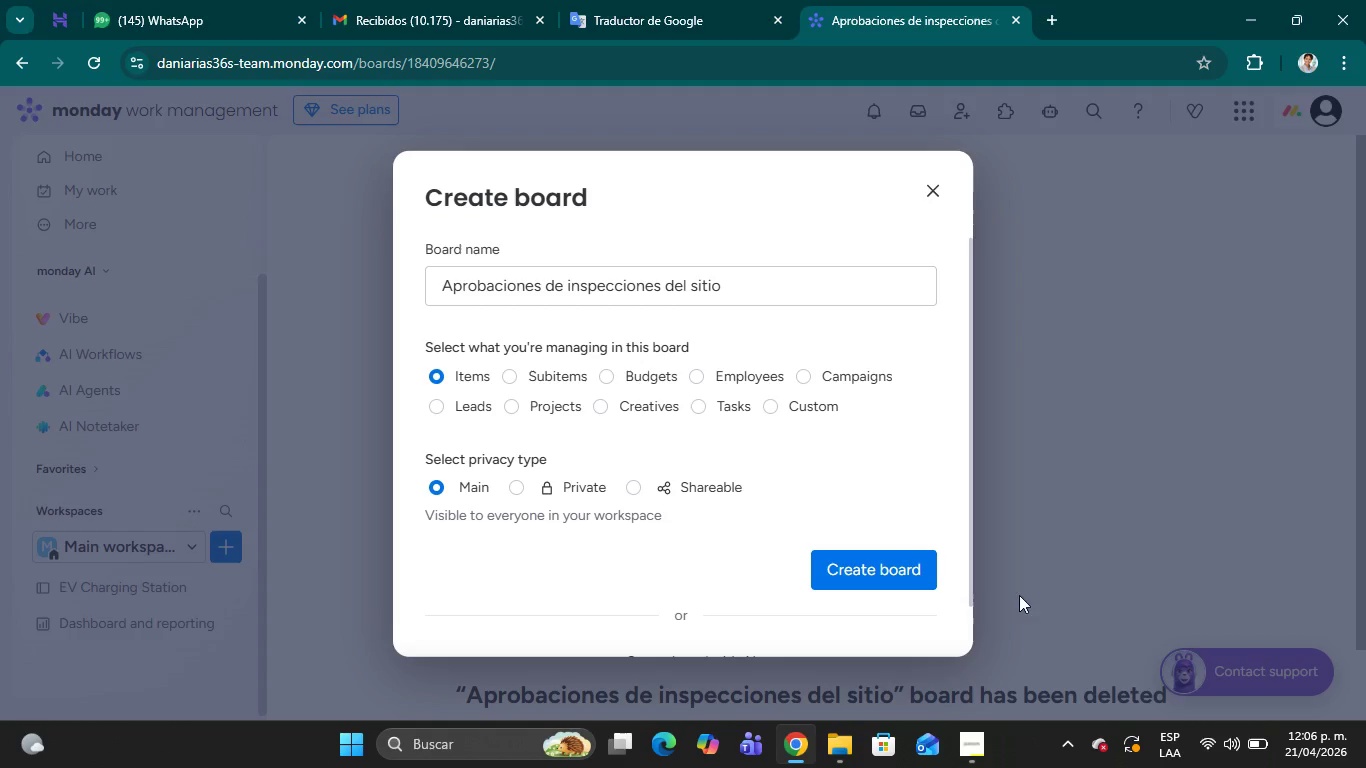 
left_click([873, 561])
 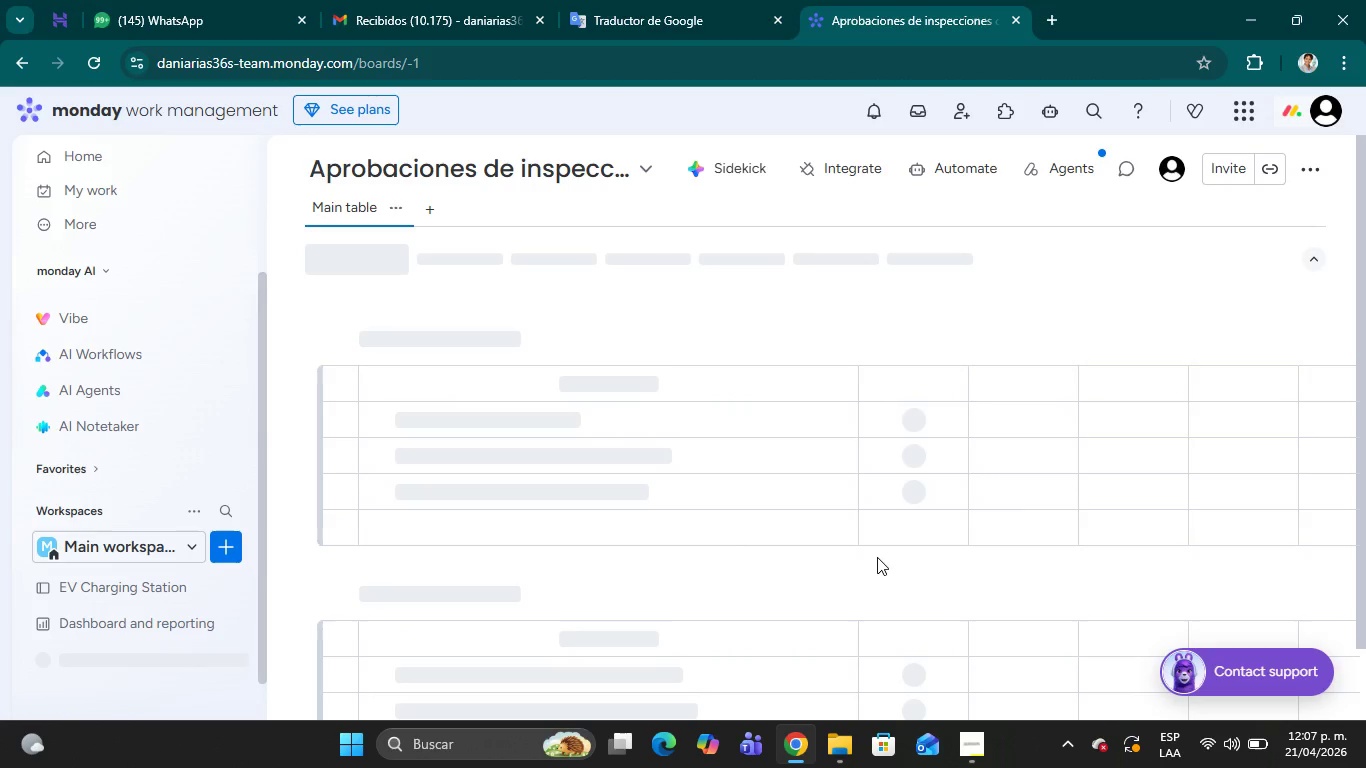 
wait(5.8)
 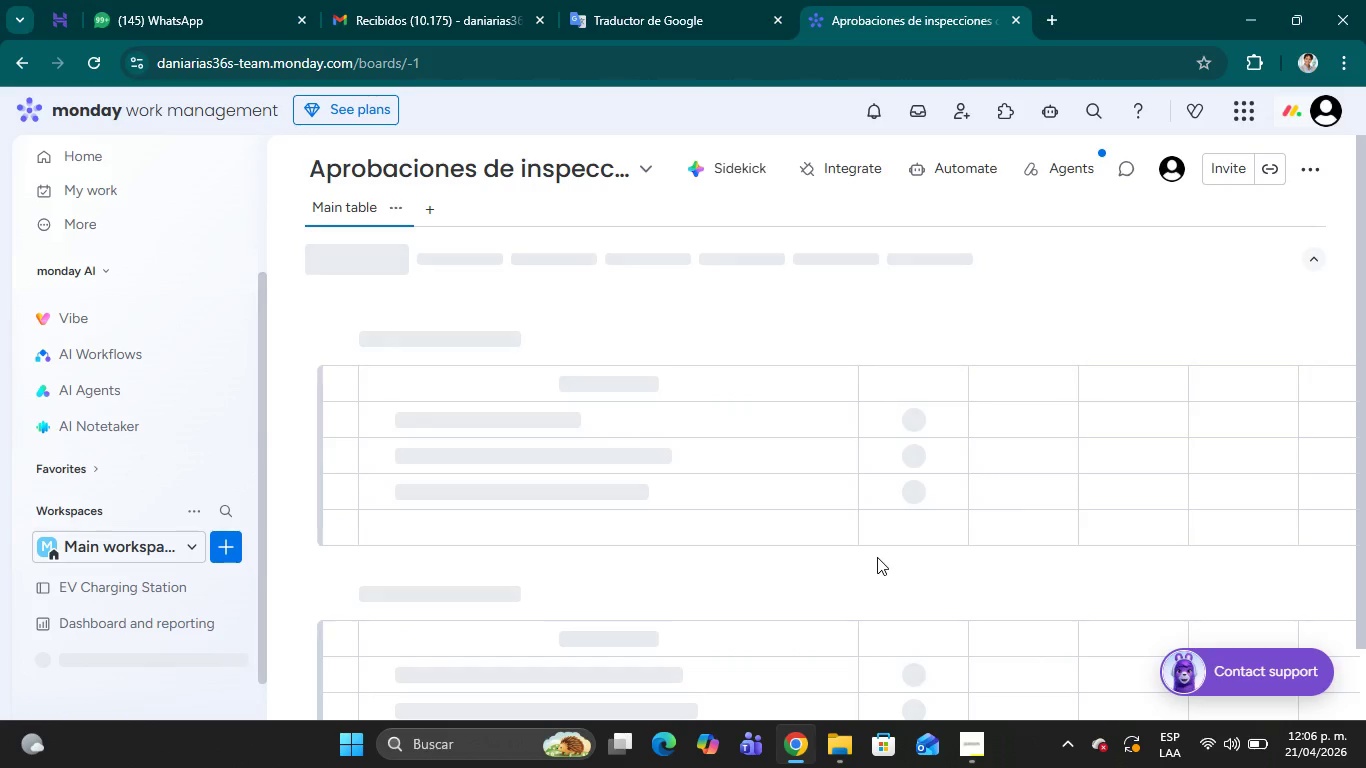 
mouse_move([524, 315])
 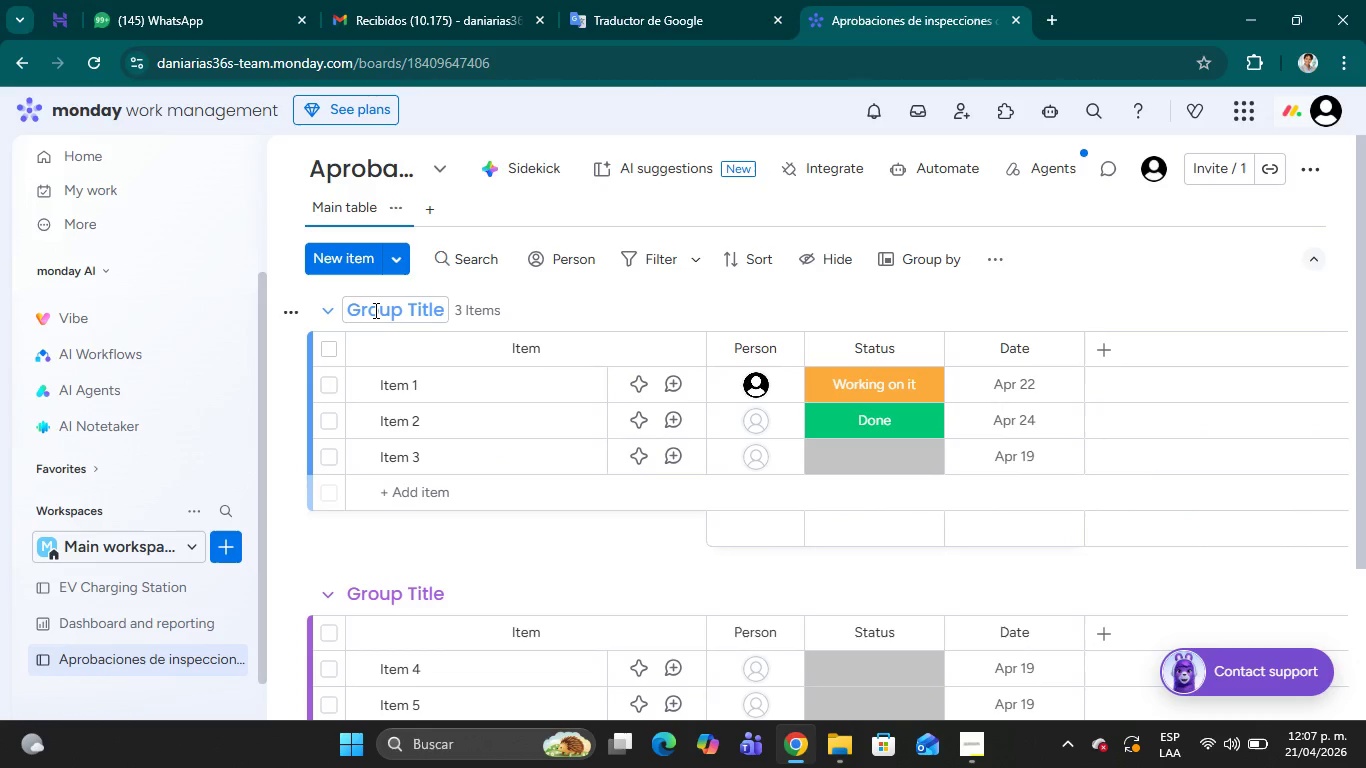 
left_click([374, 310])
 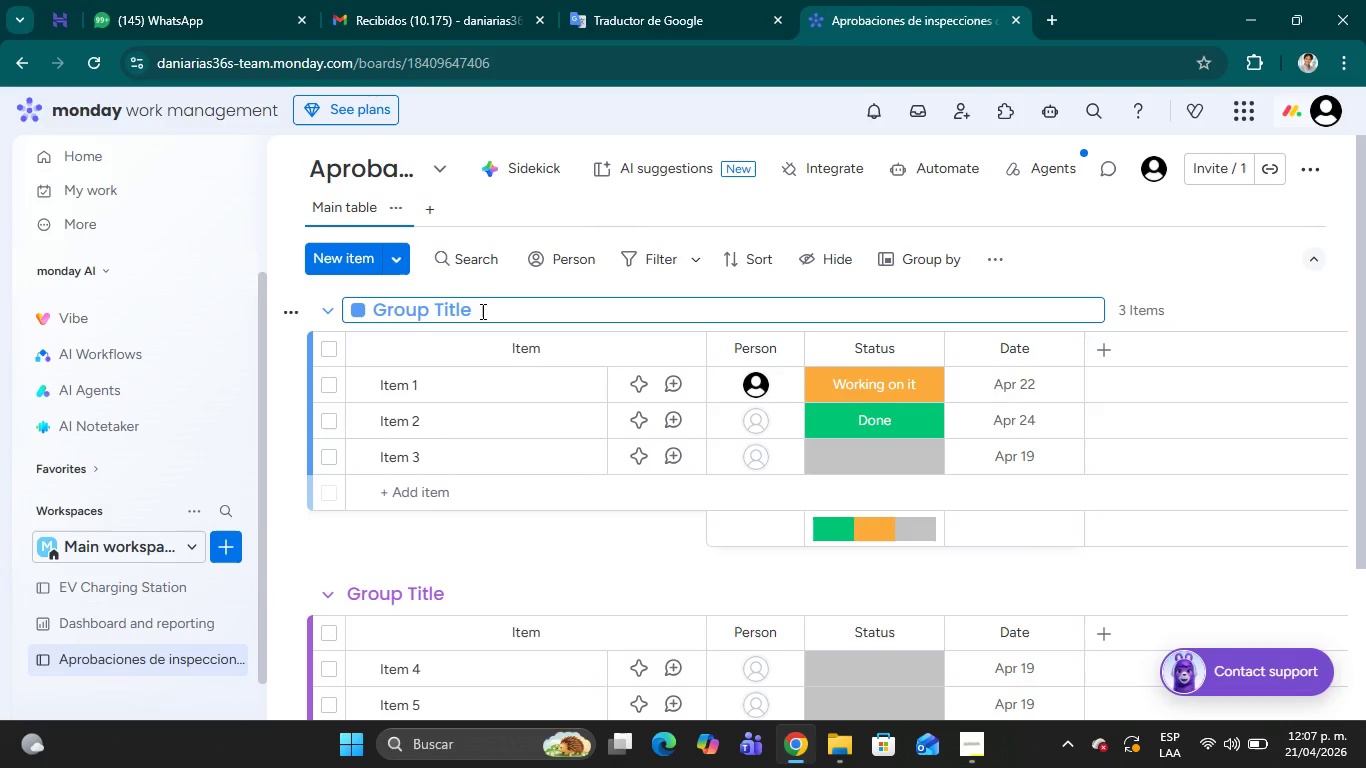 
left_click_drag(start_coordinate=[483, 311], to_coordinate=[371, 307])
 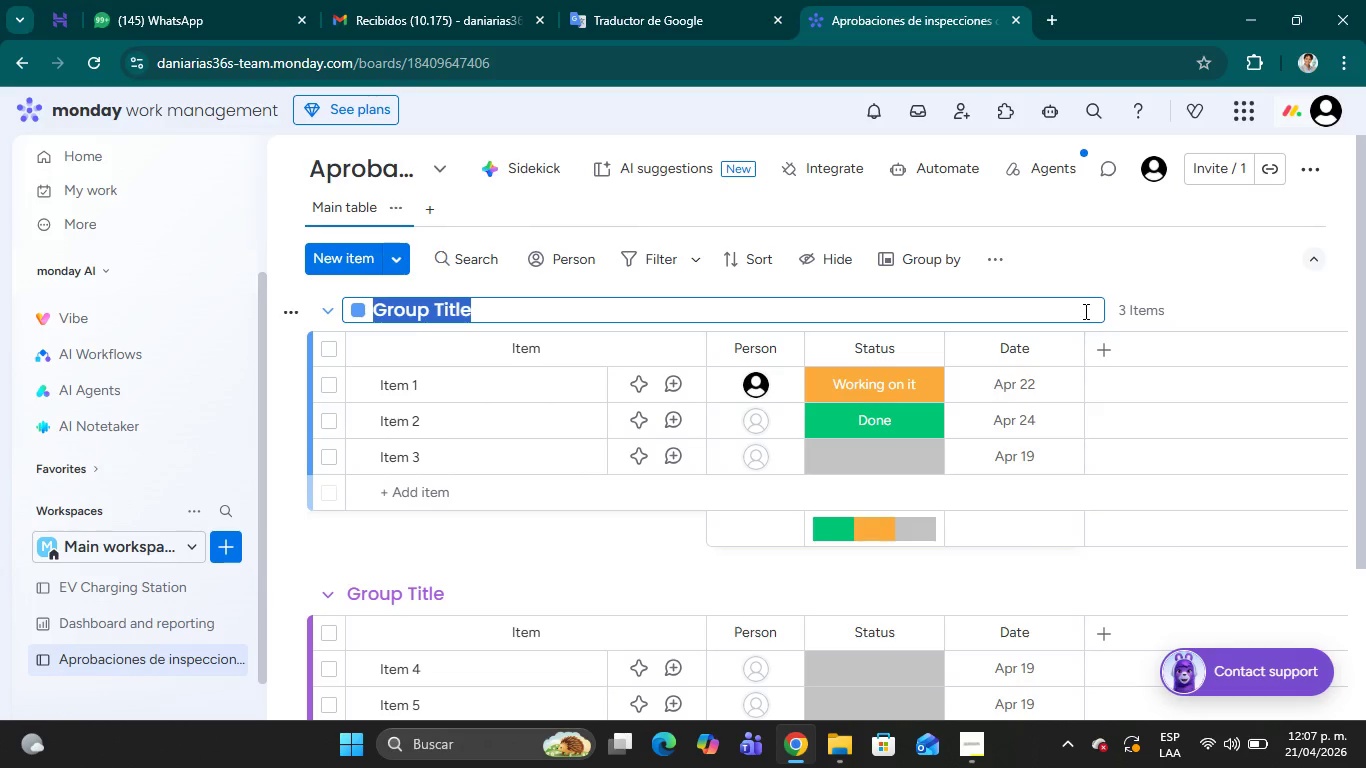 
type(Inspecciones en curso)
 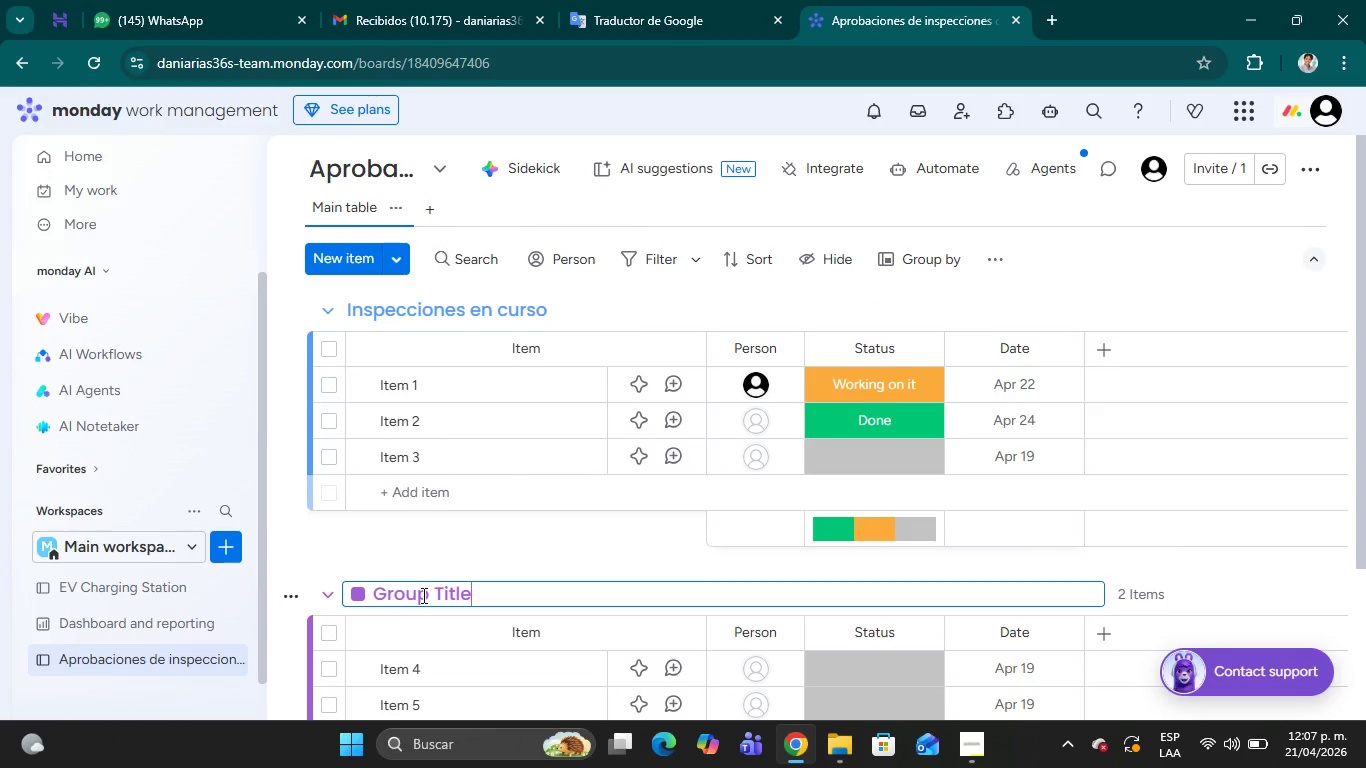 
key(Backspace)
key(Backspace)
key(Backspace)
key(Backspace)
key(Backspace)
key(Backspace)
key(Backspace)
type(Listo para instalaci;on)
 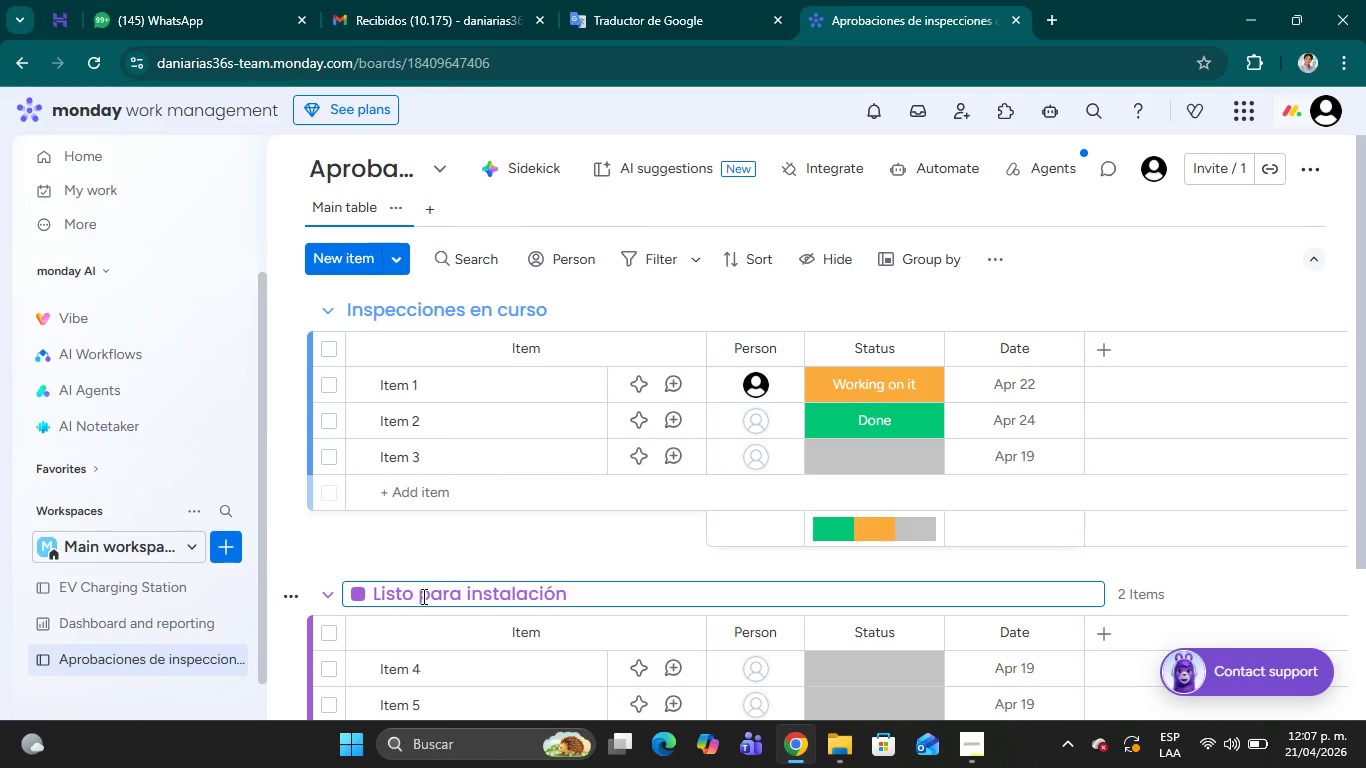 
scroll: coordinate [584, 528], scroll_direction: down, amount: 2.0
 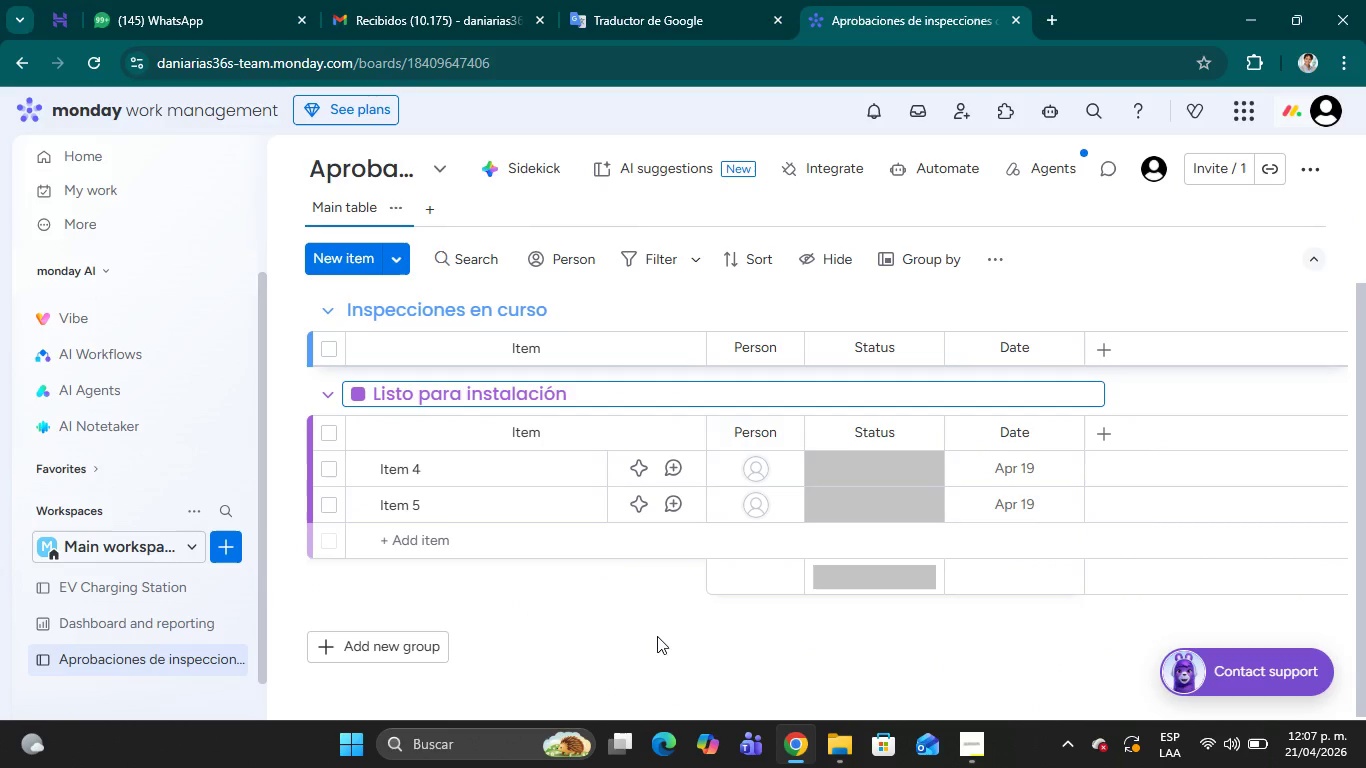 
left_click([657, 636])
 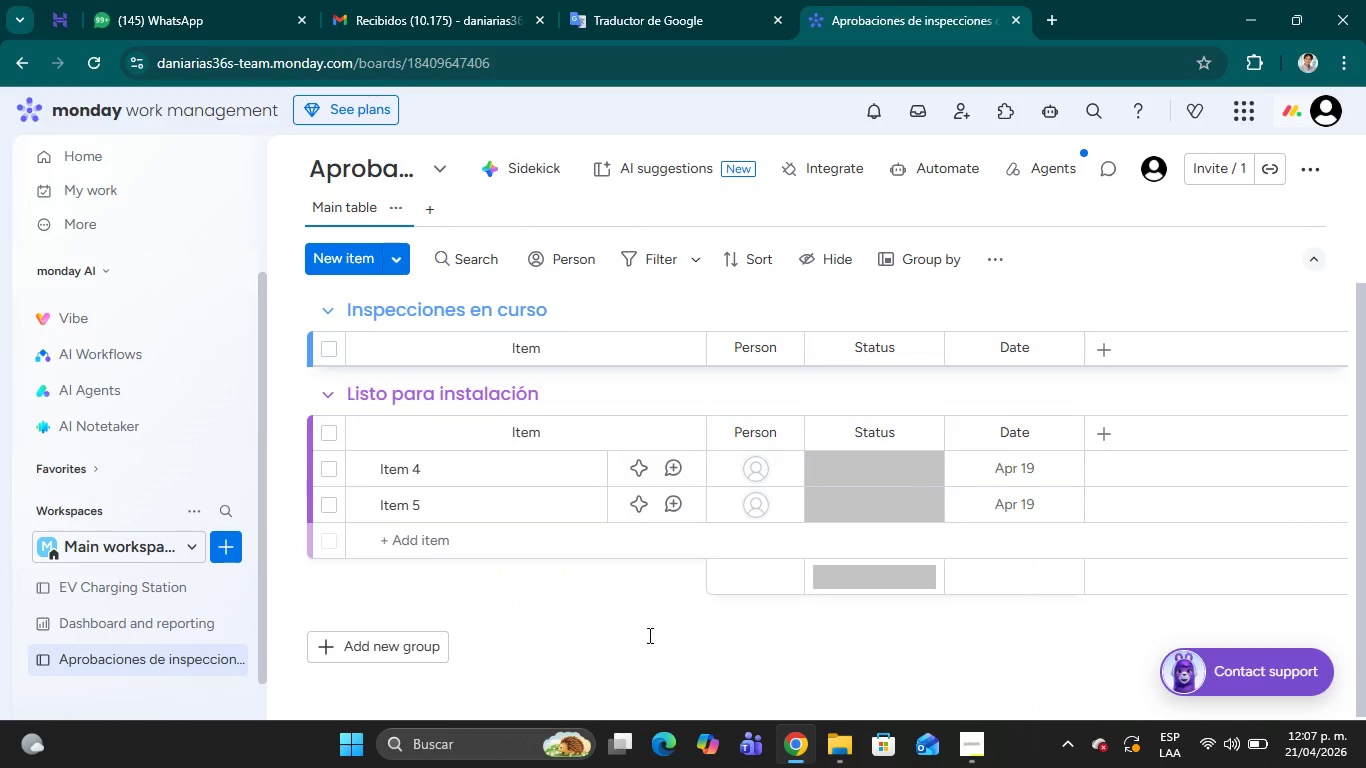 
scroll: coordinate [957, 285], scroll_direction: up, amount: 5.0
 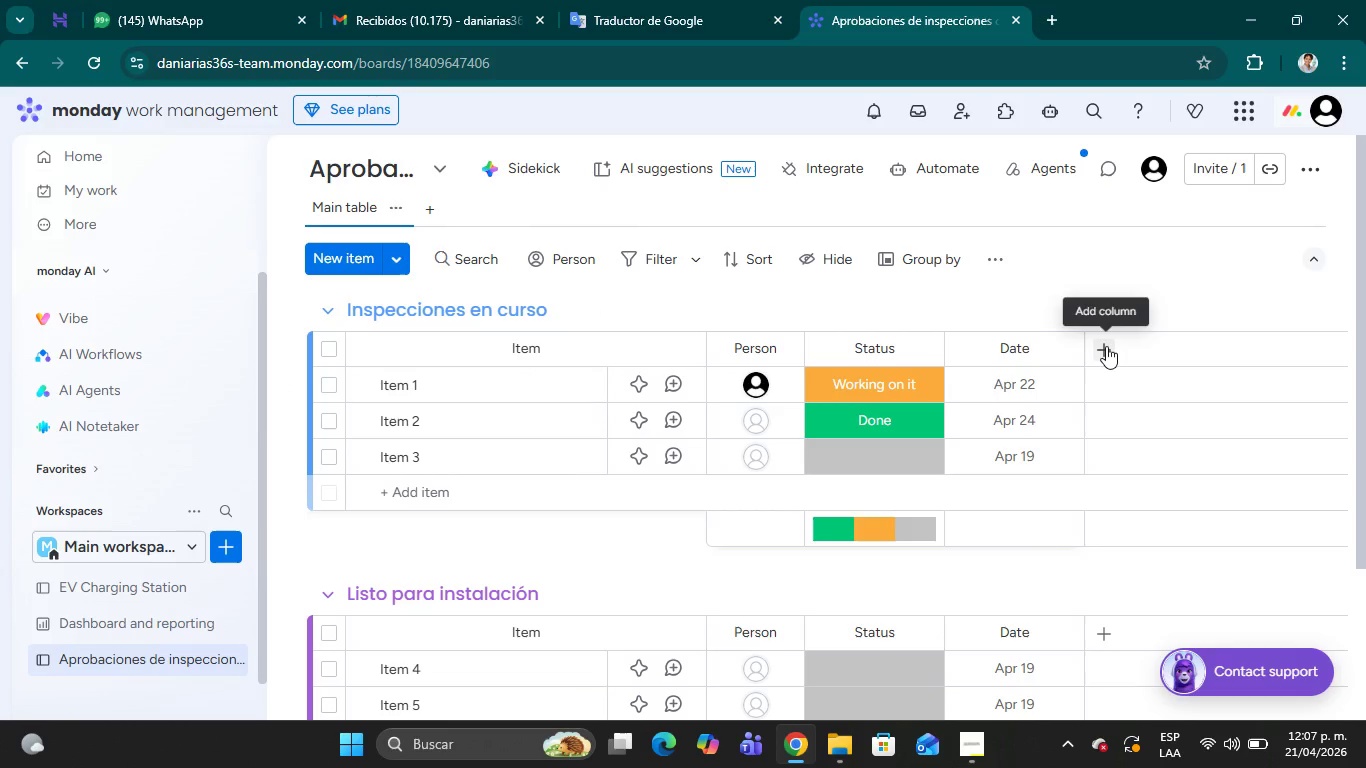 
wait(11.36)
 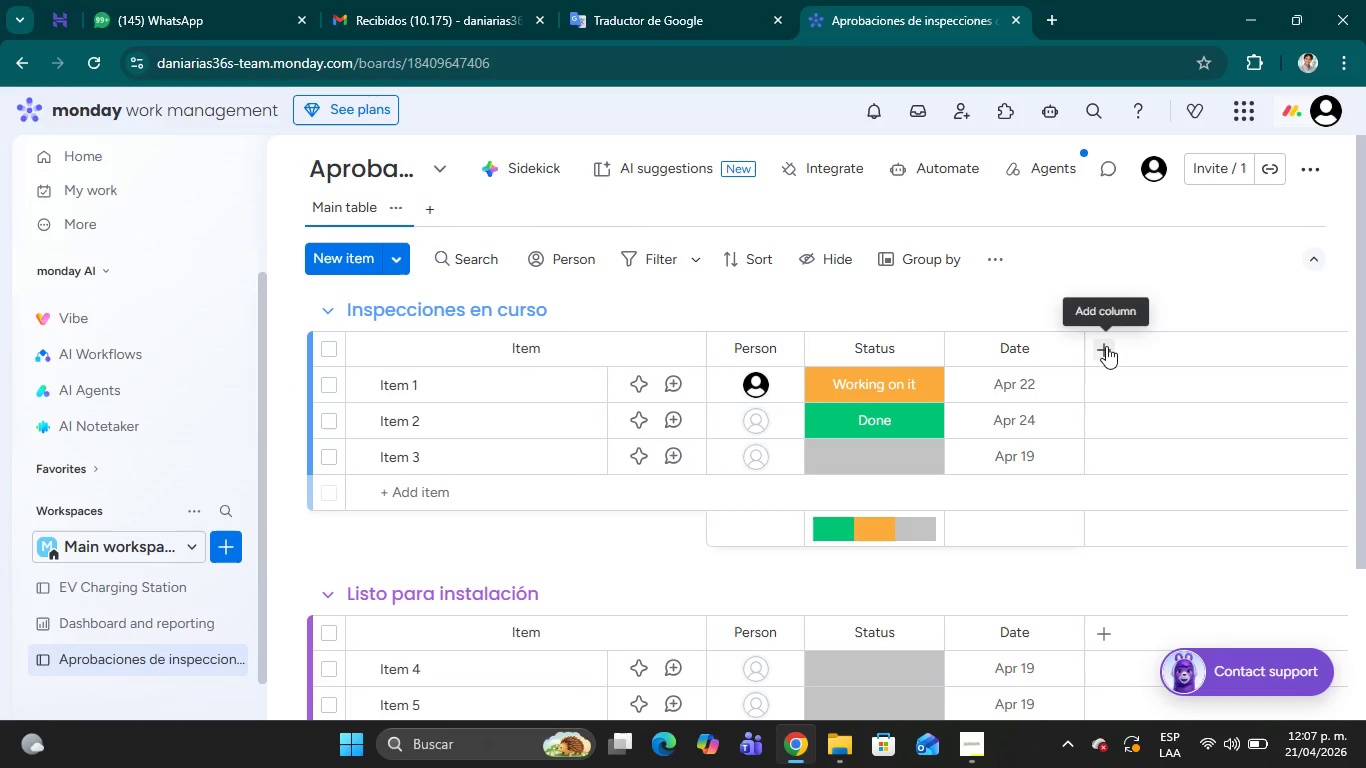 
left_click([1106, 346])
 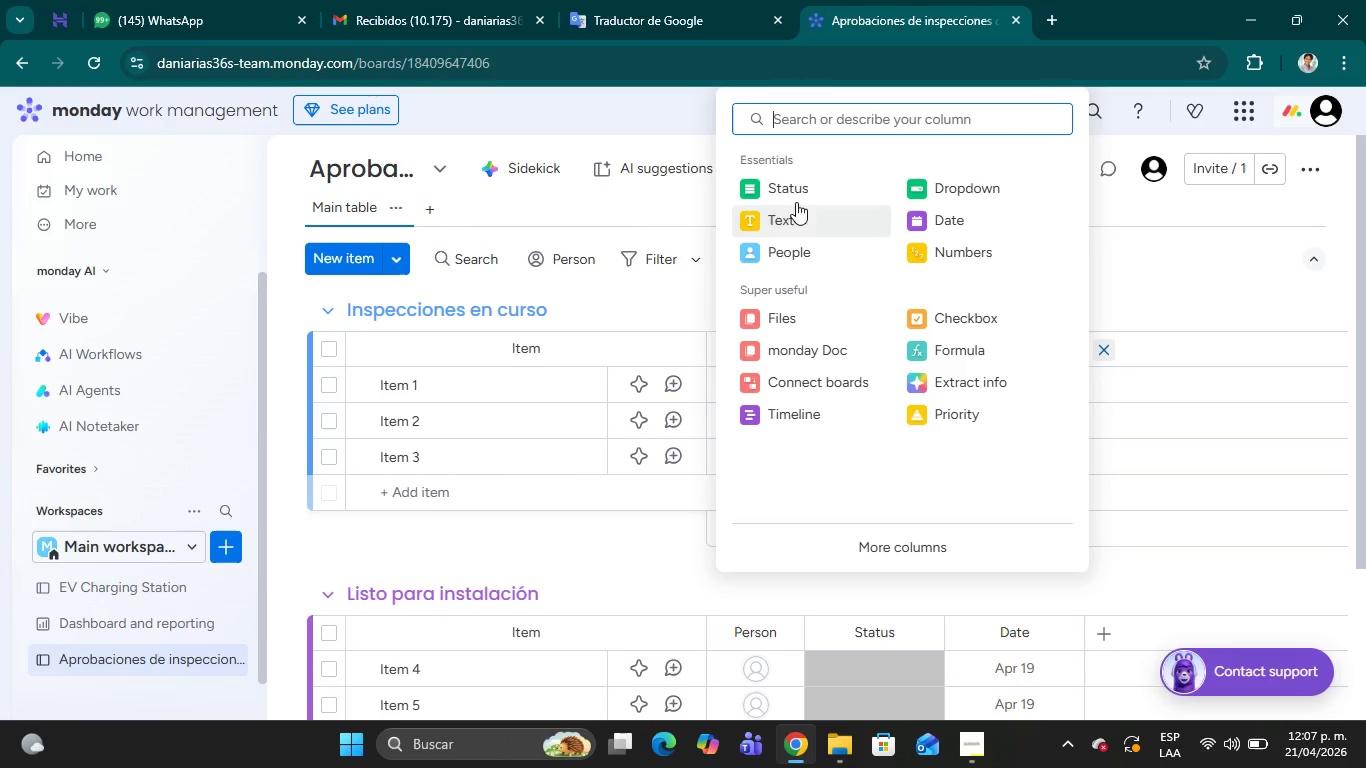 
left_click([787, 183])
 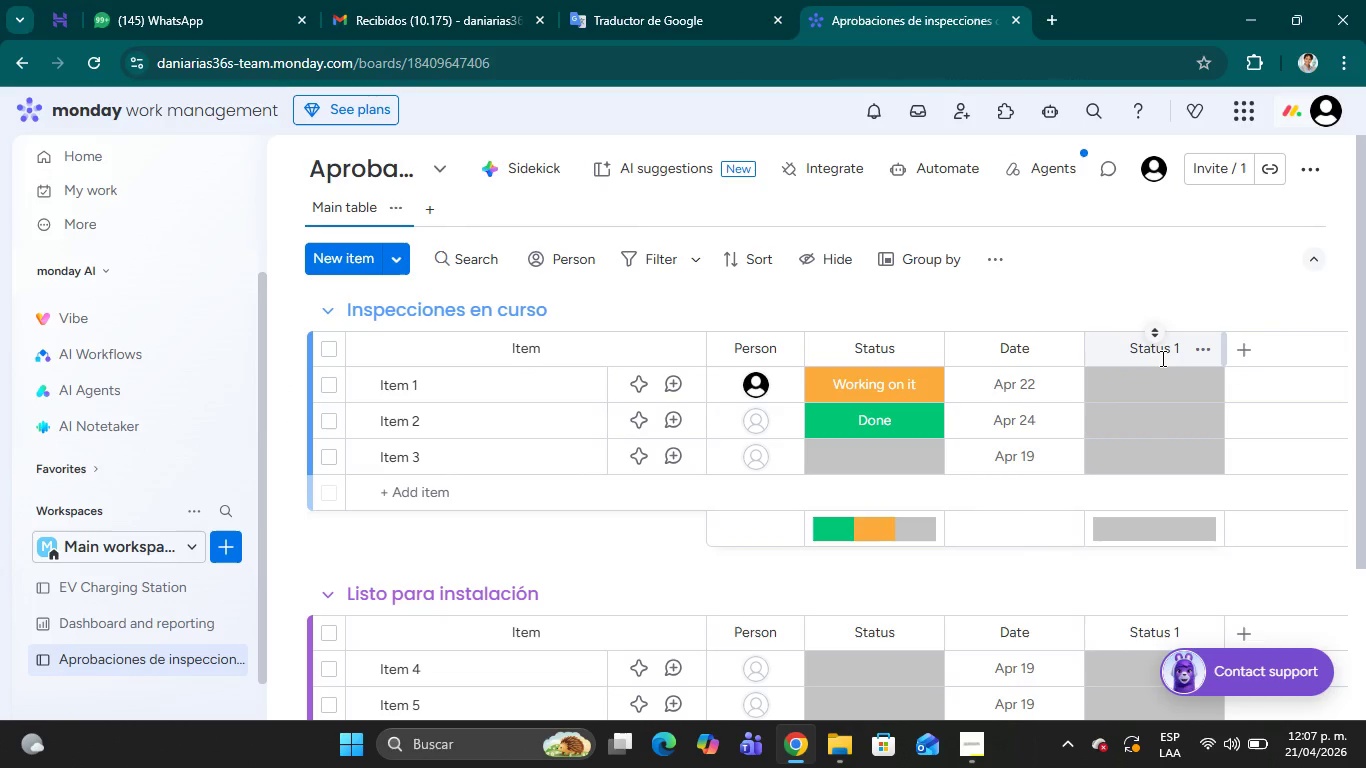 
wait(7.35)
 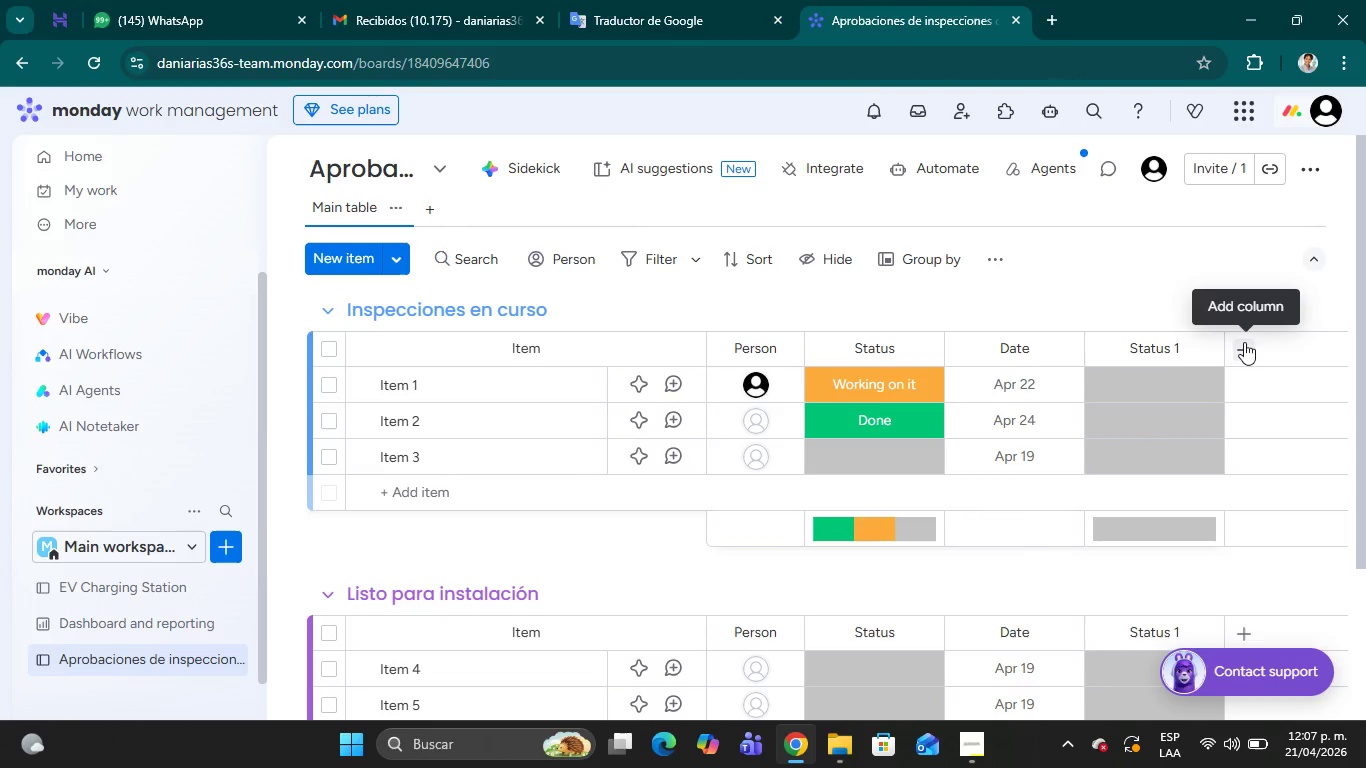 
mouse_move([1176, 332])
 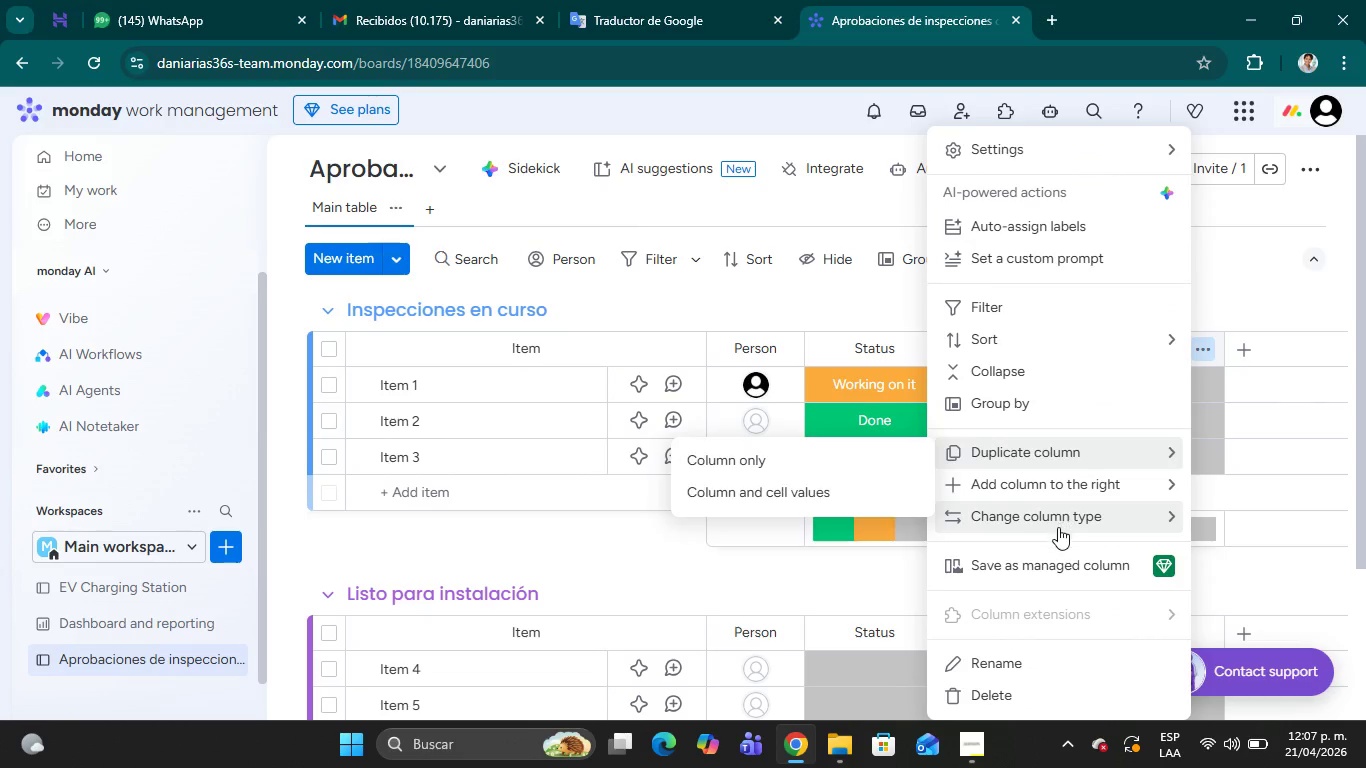 
scroll: coordinate [1053, 543], scroll_direction: down, amount: 1.0
 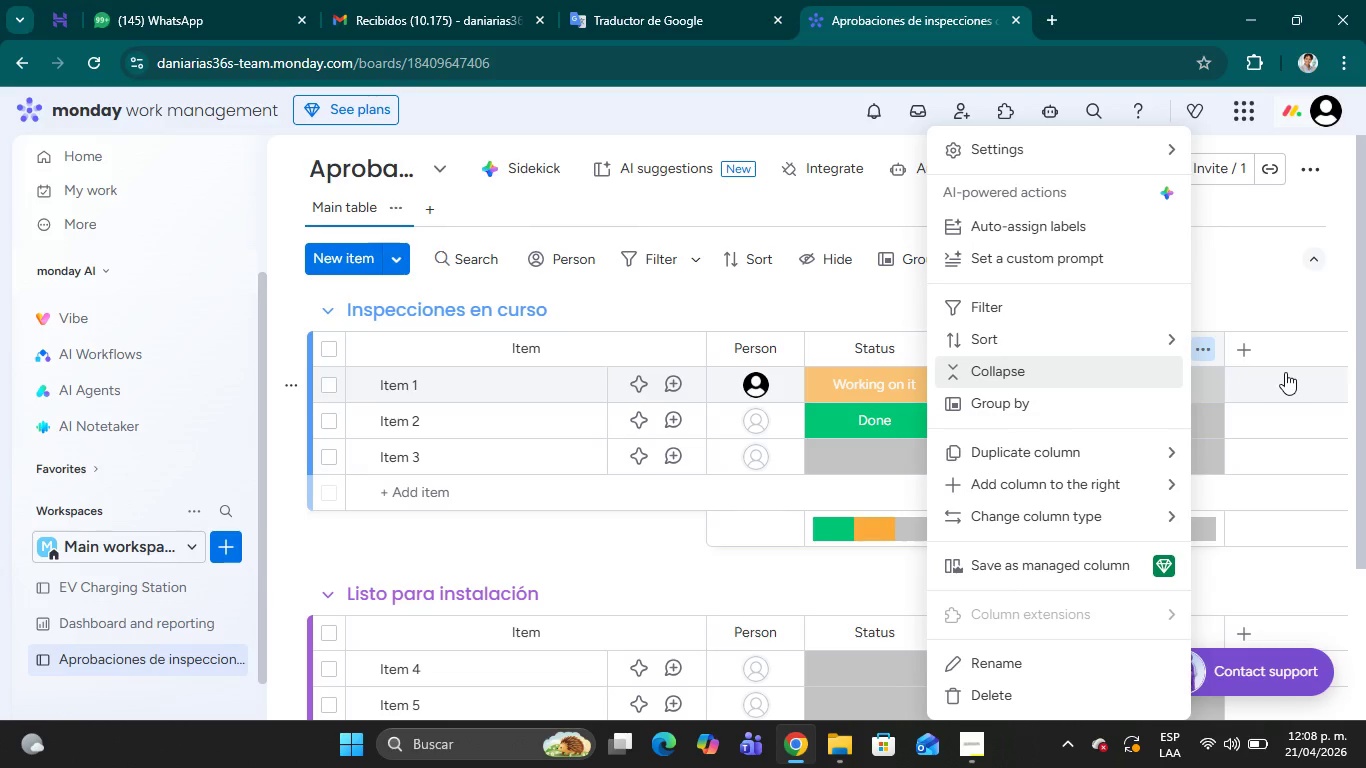 
wait(10.97)
 